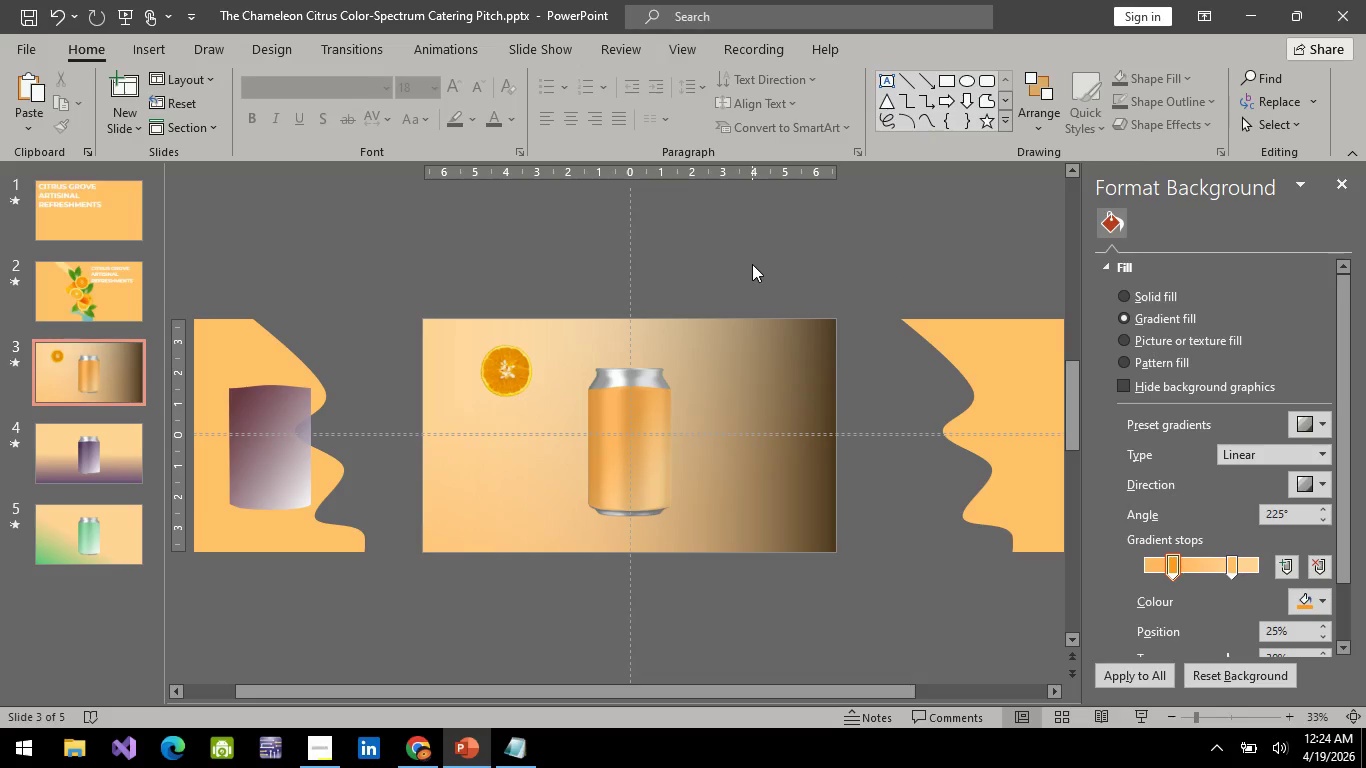 
left_click([752, 264])
 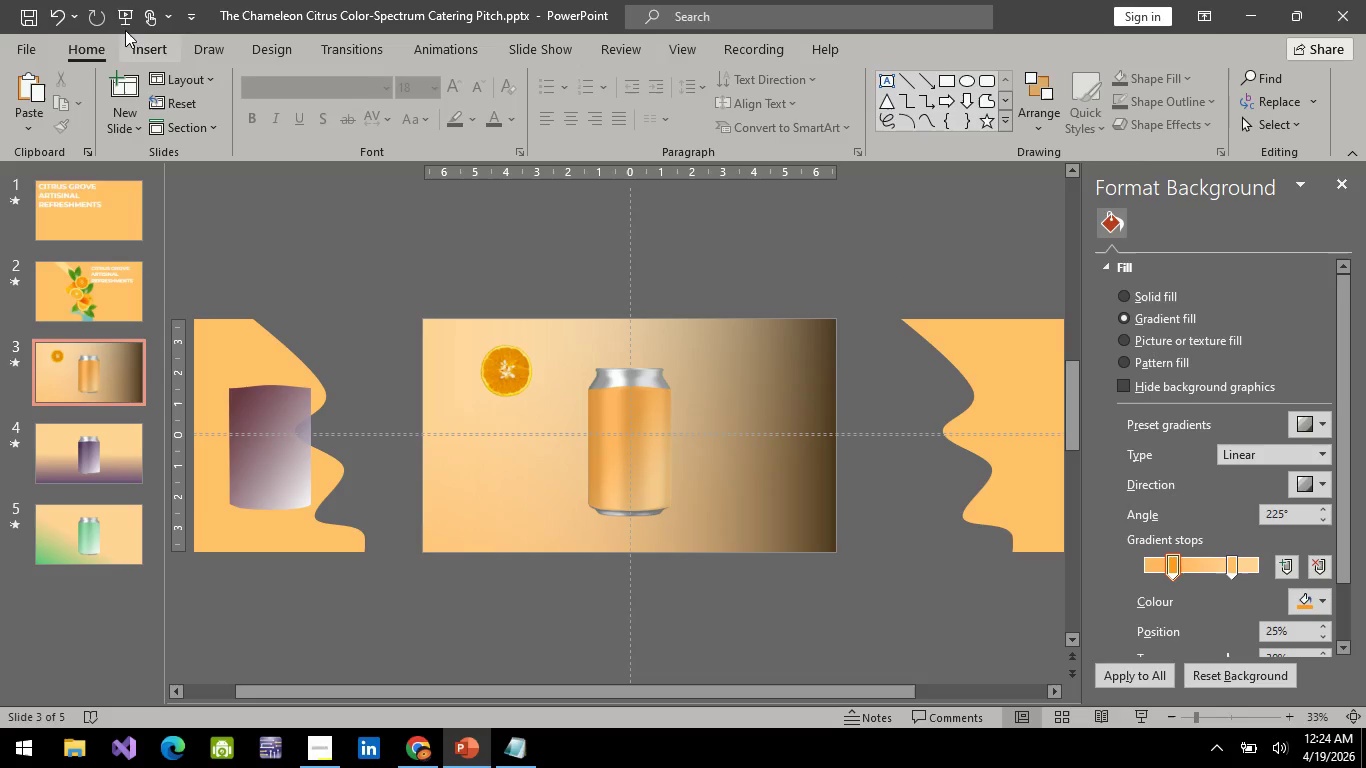 
left_click([122, 16])
 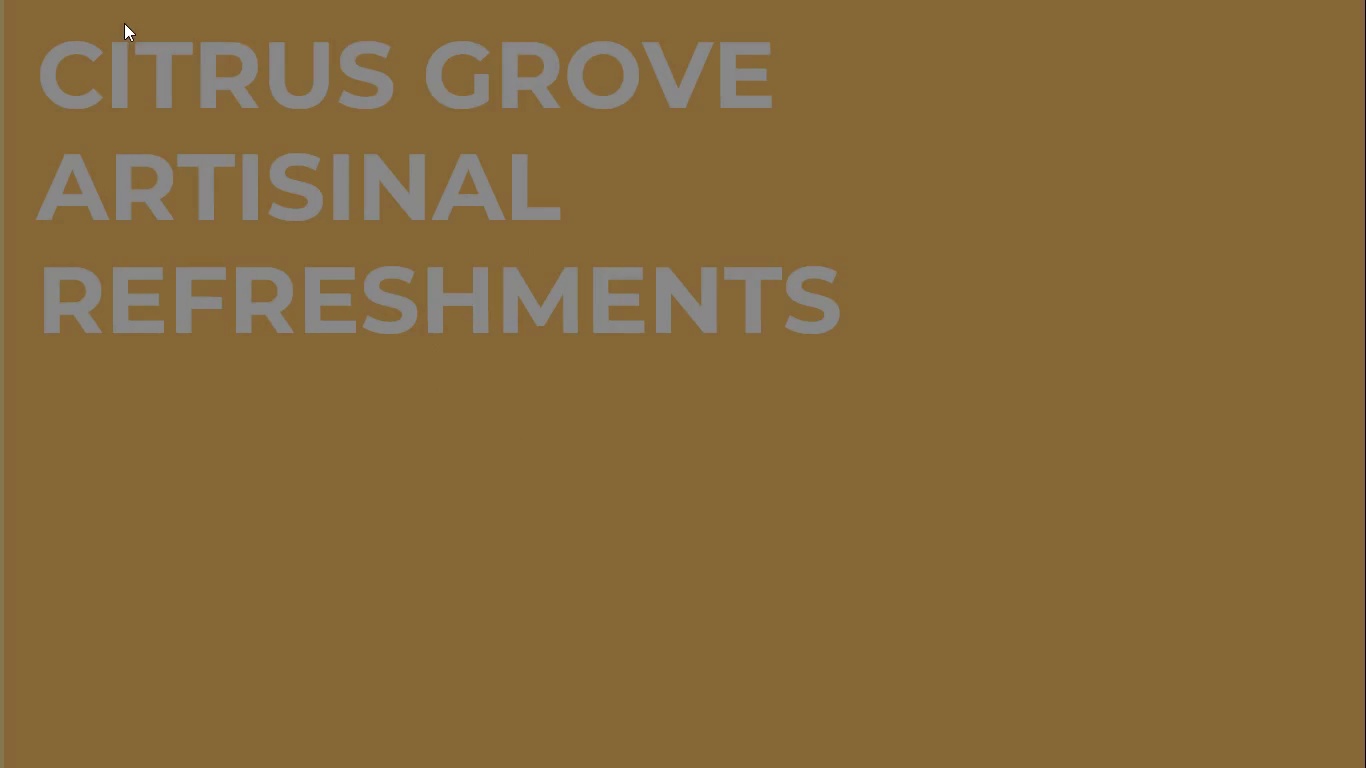 
key(Space)
 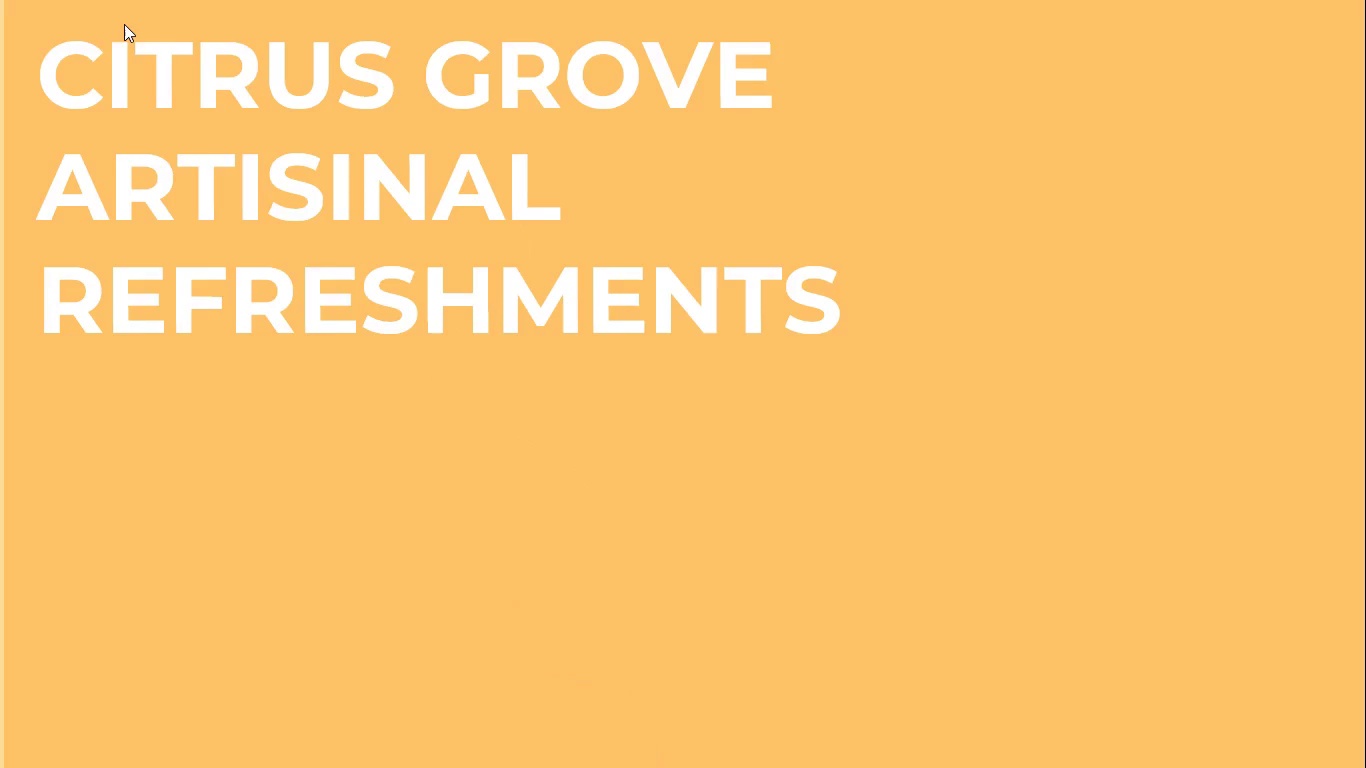 
key(Space)
 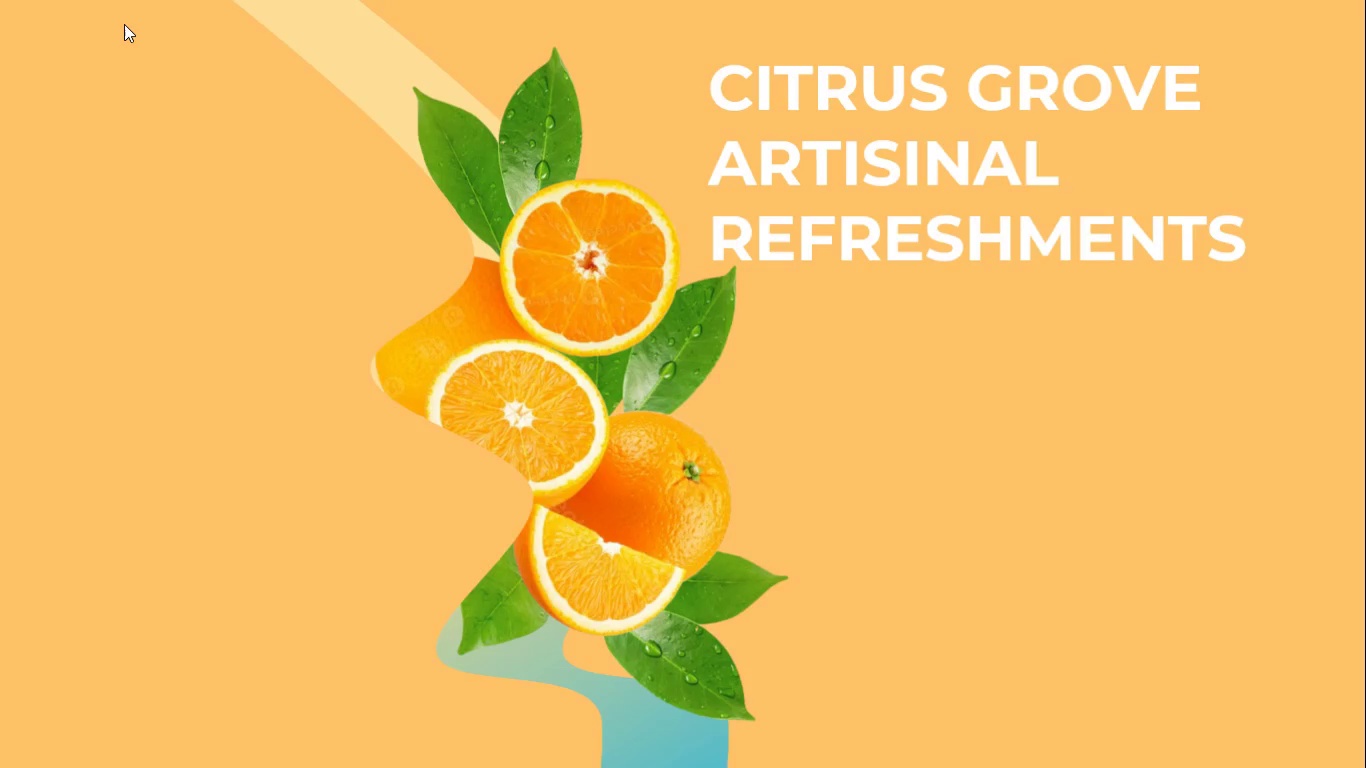 
key(Space)
 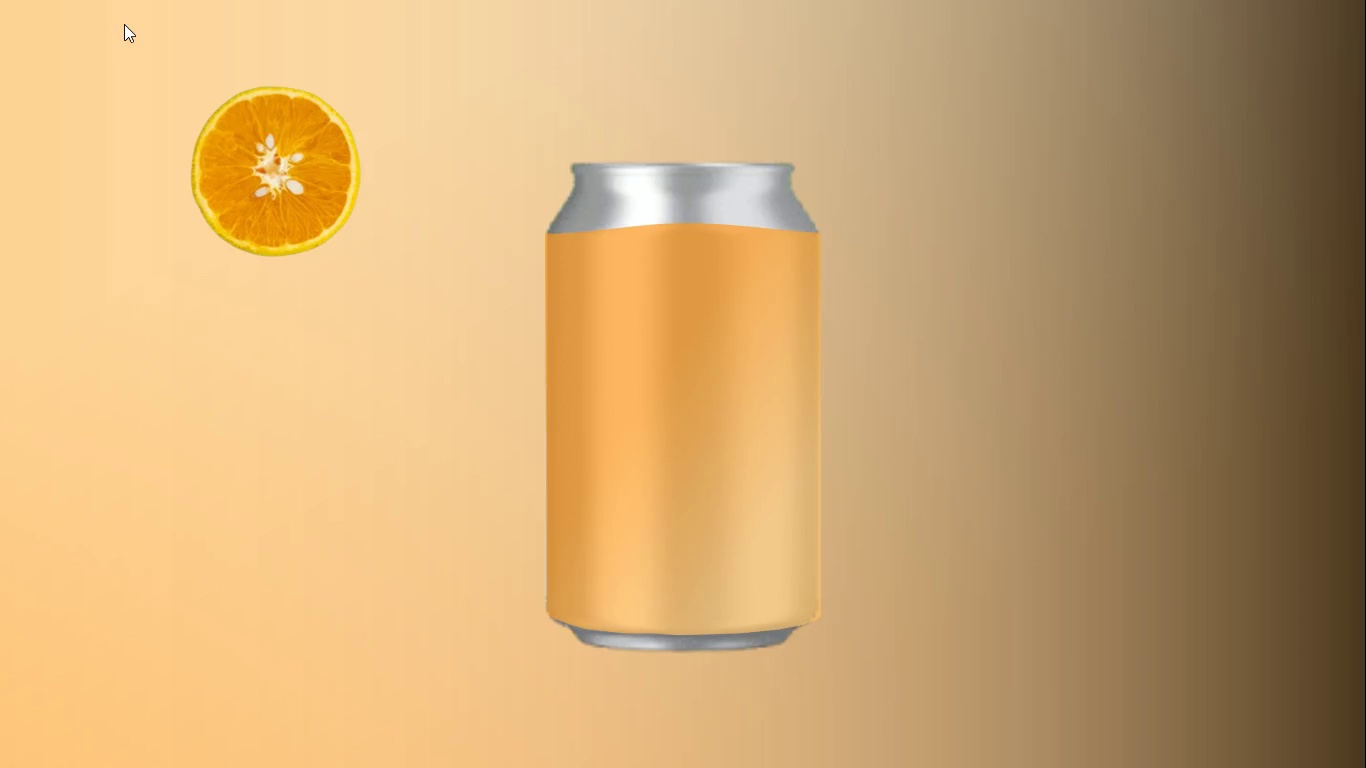 
wait(6.19)
 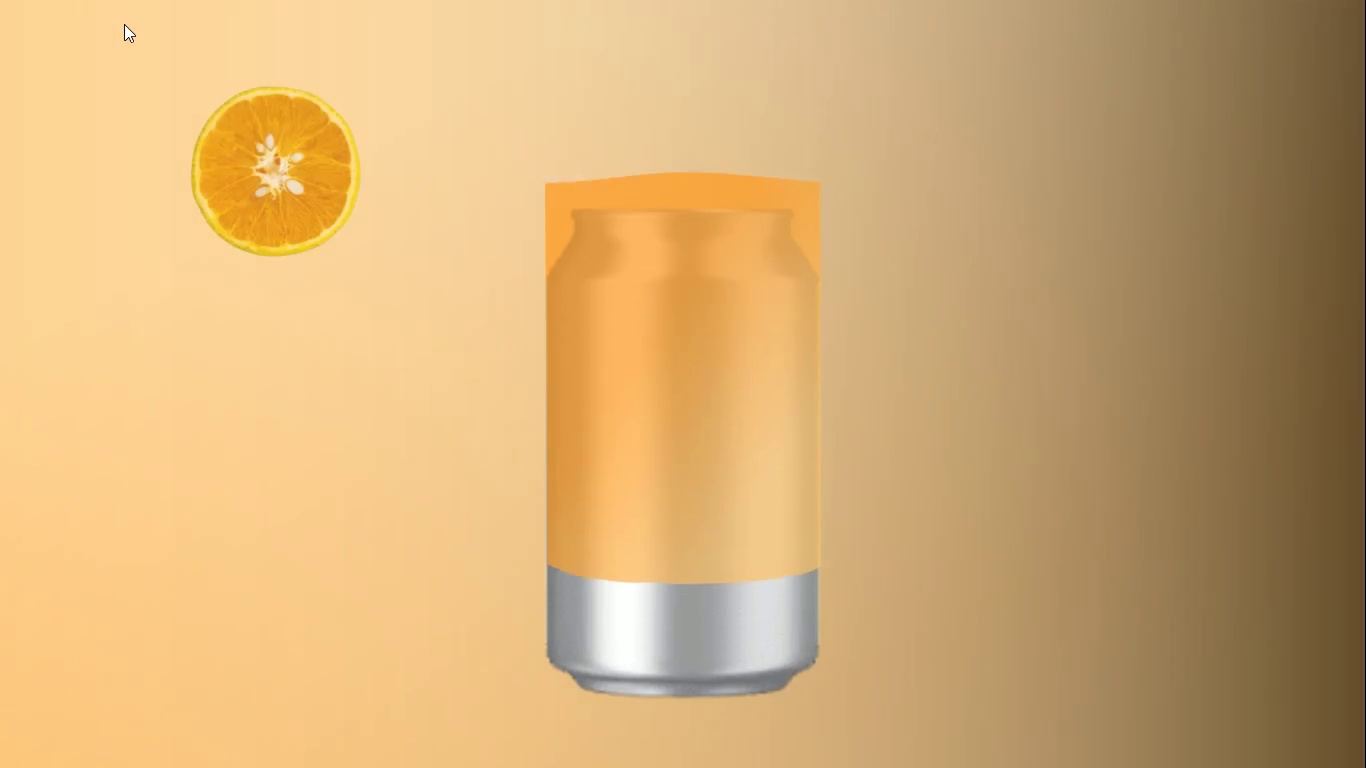 
key(Escape)
 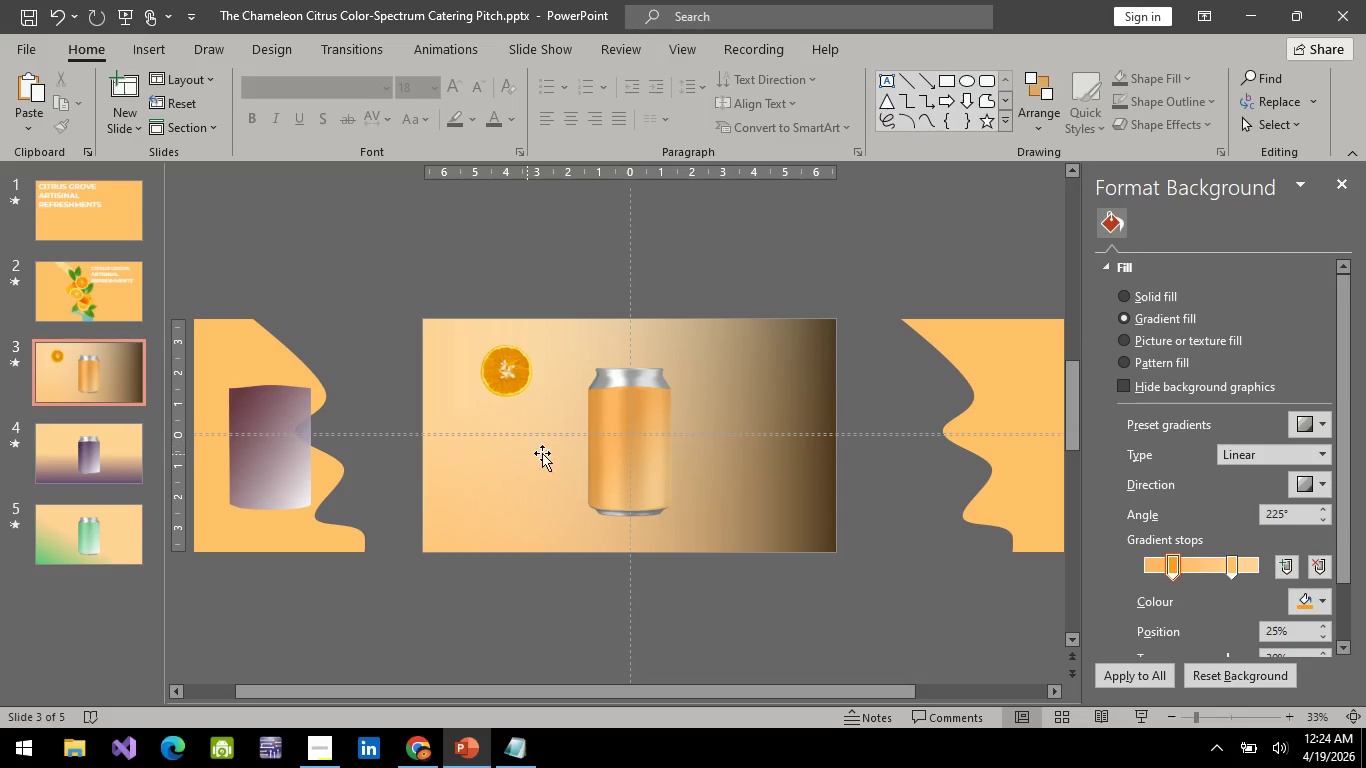 
left_click([781, 452])
 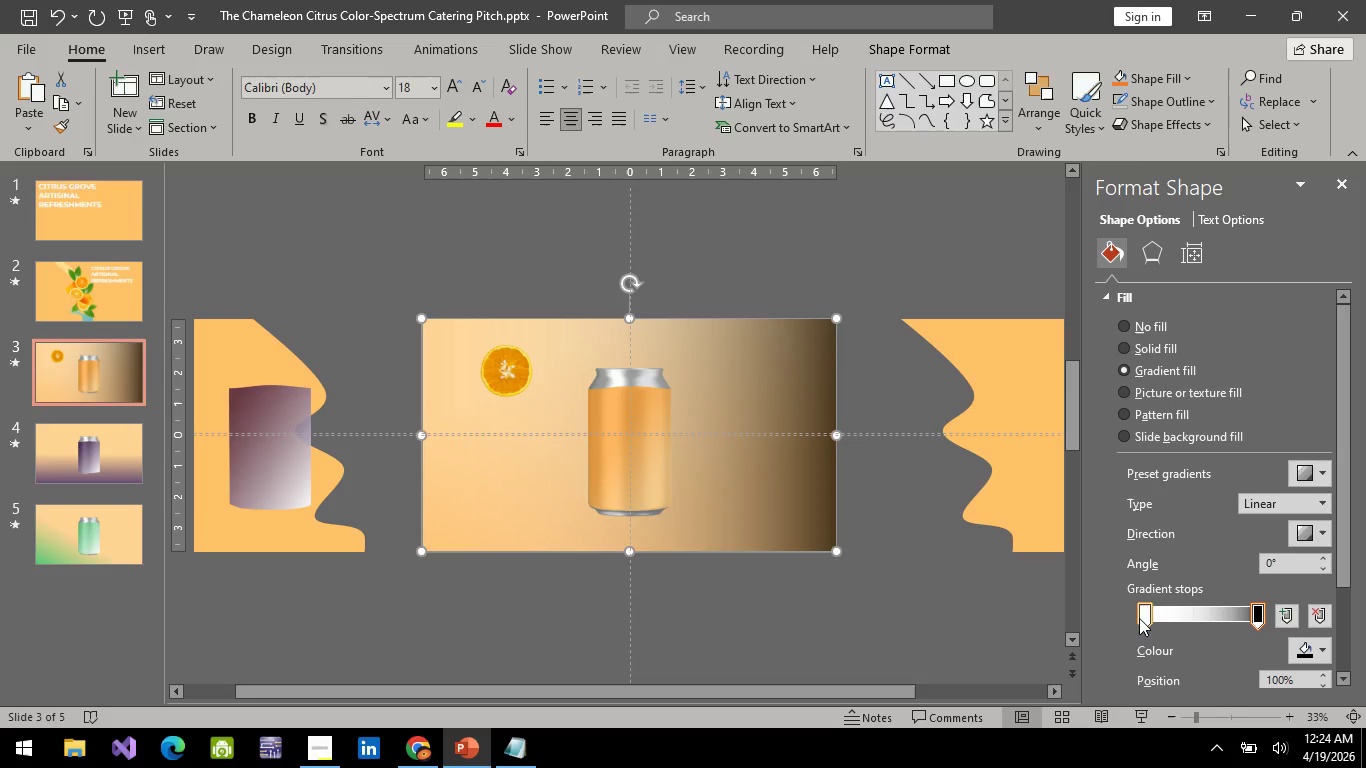 
left_click_drag(start_coordinate=[1141, 617], to_coordinate=[1177, 624])
 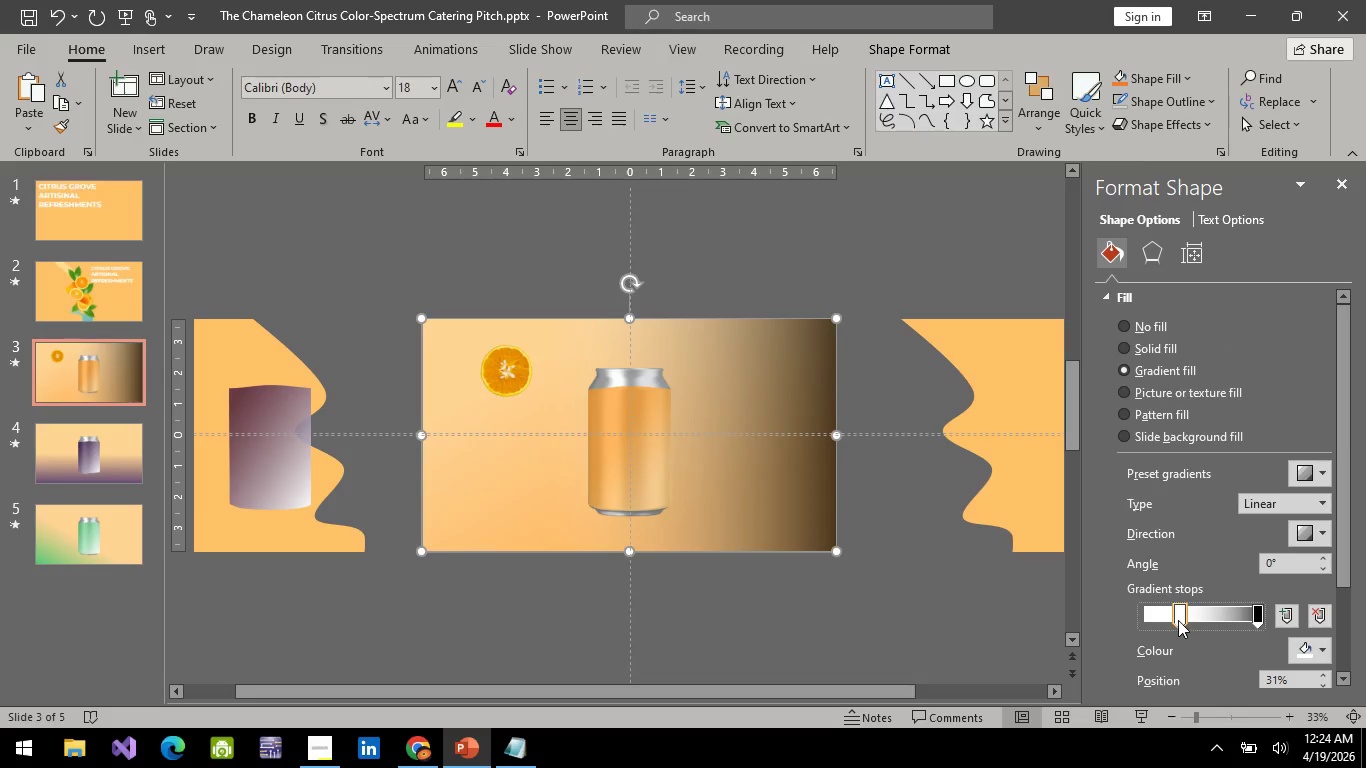 
left_click_drag(start_coordinate=[1178, 620], to_coordinate=[1084, 621])
 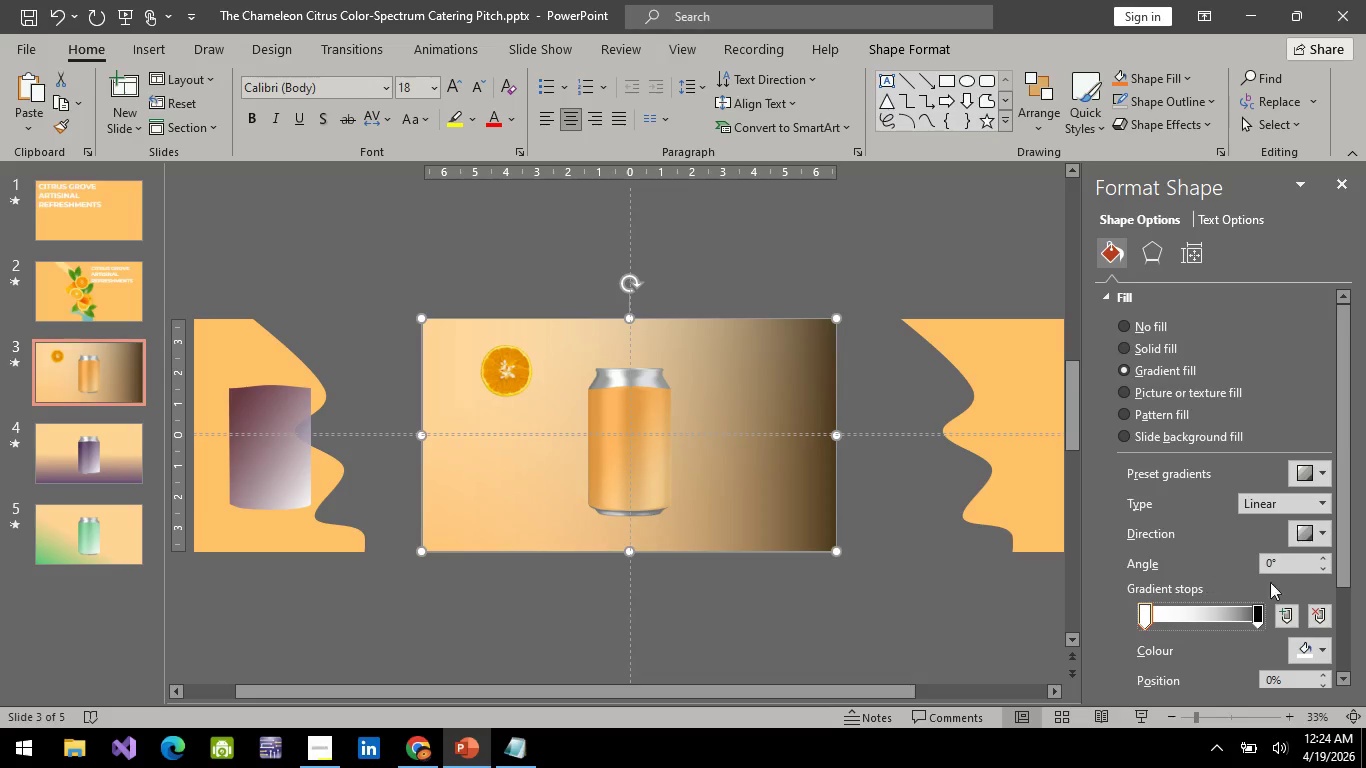 
scroll: coordinate [1300, 517], scroll_direction: down, amount: 5.0
 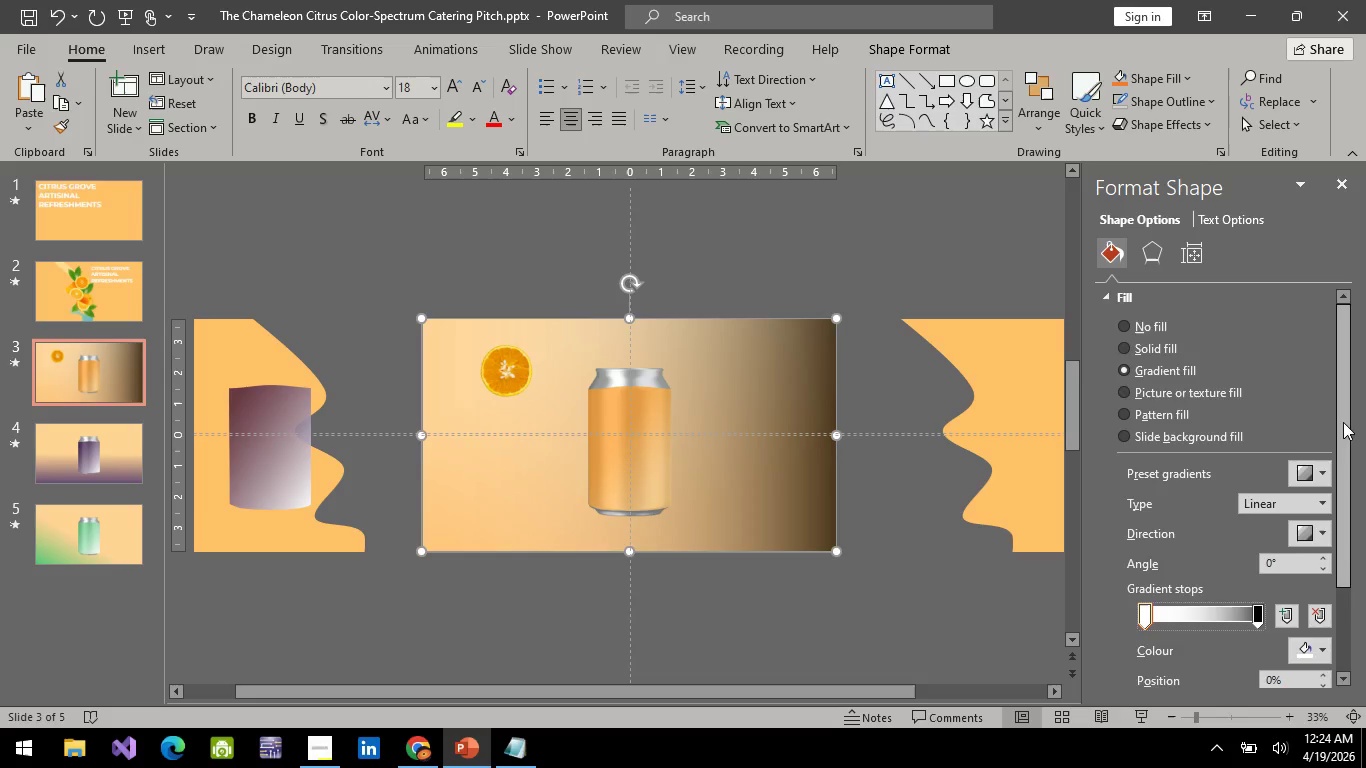 
left_click_drag(start_coordinate=[1343, 422], to_coordinate=[1358, 534])
 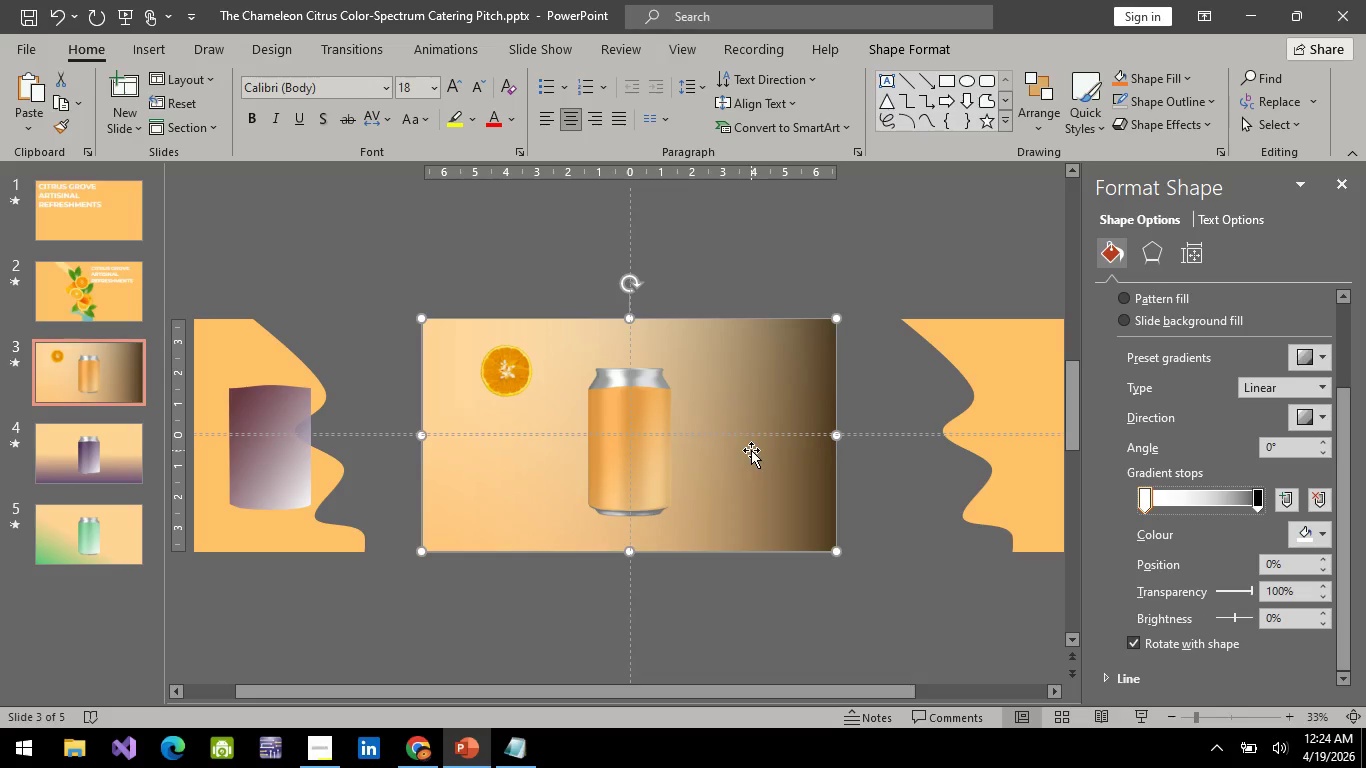 
left_click([753, 435])
 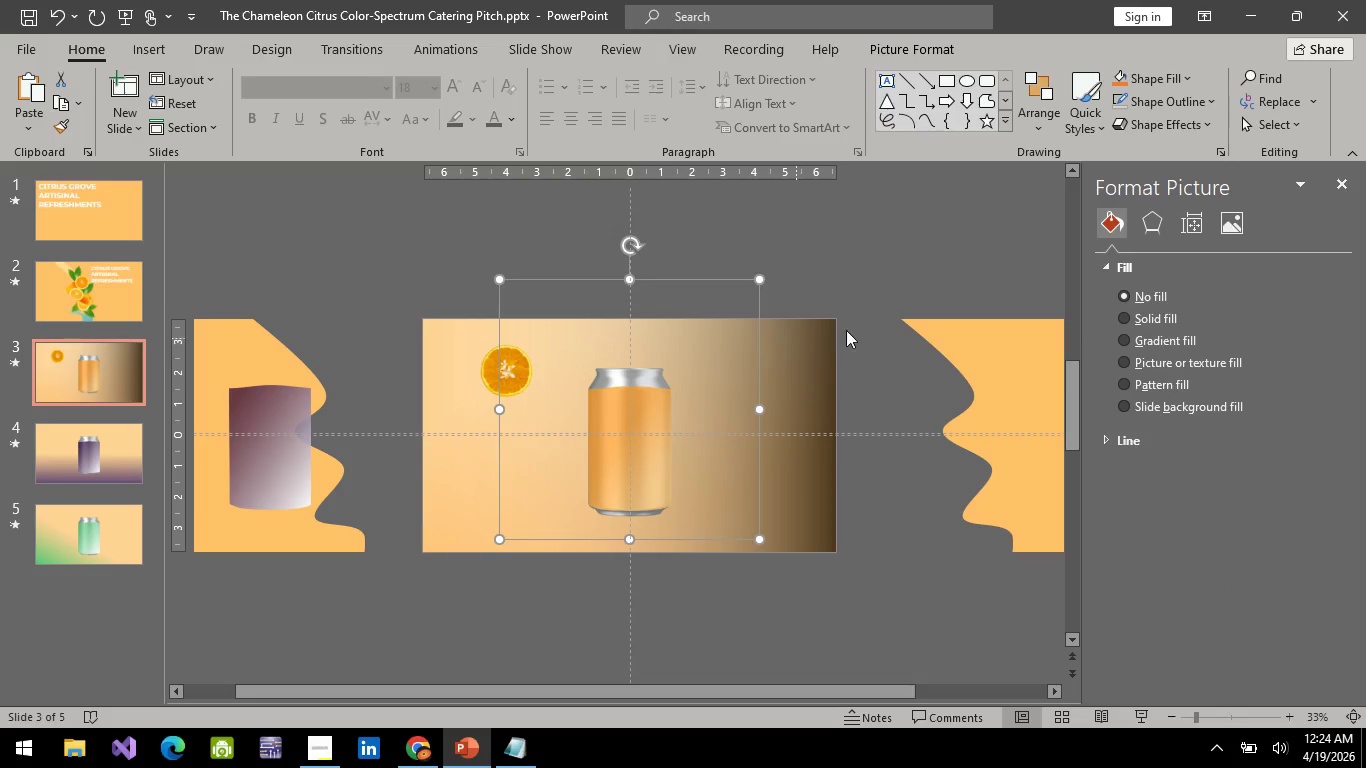 
left_click([796, 234])
 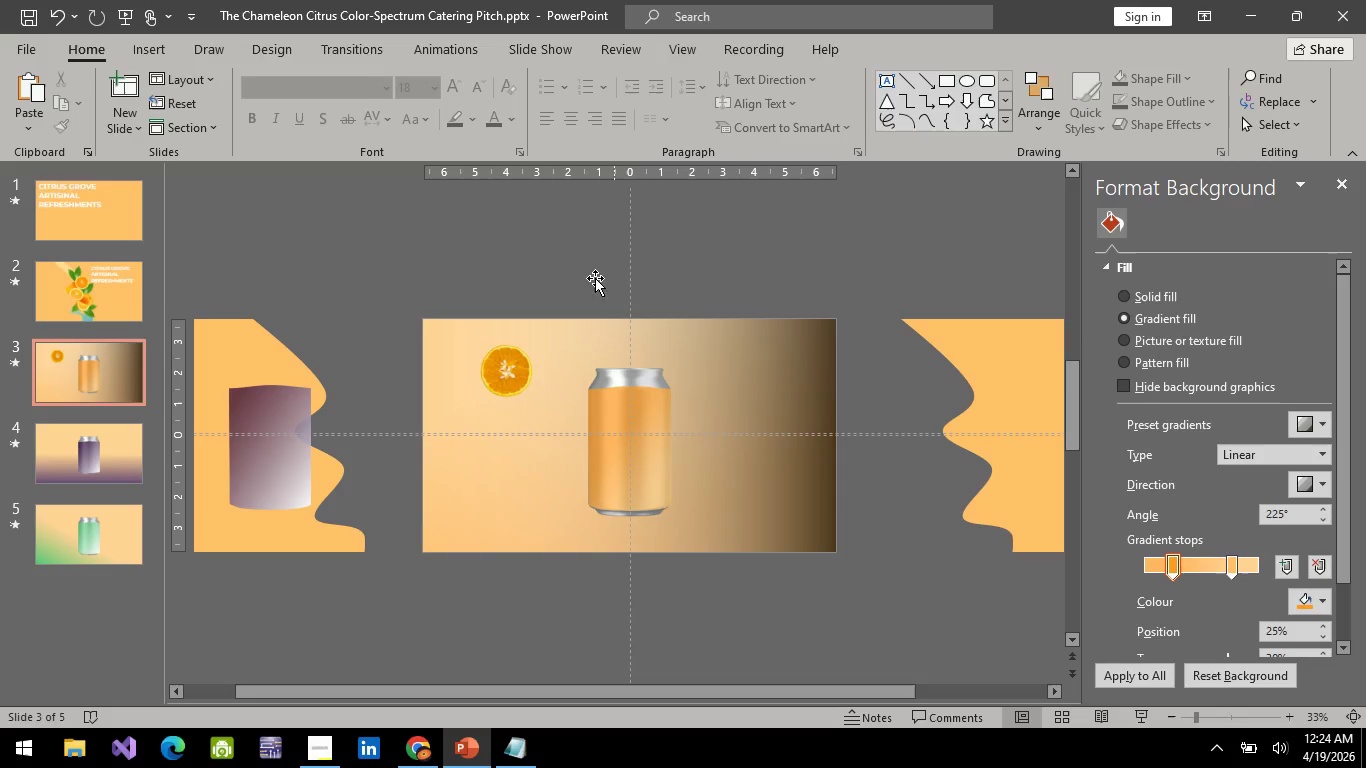 
right_click([594, 274])
 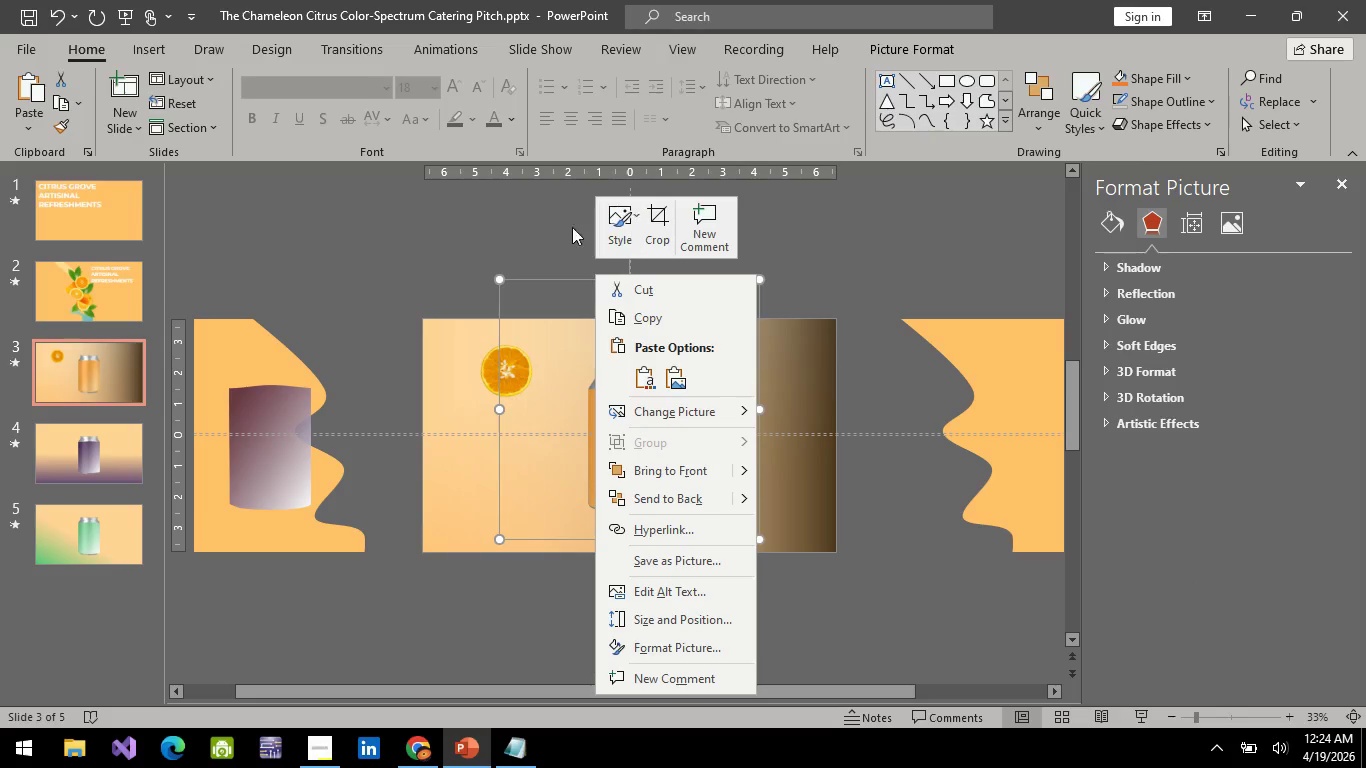 
right_click([557, 227])
 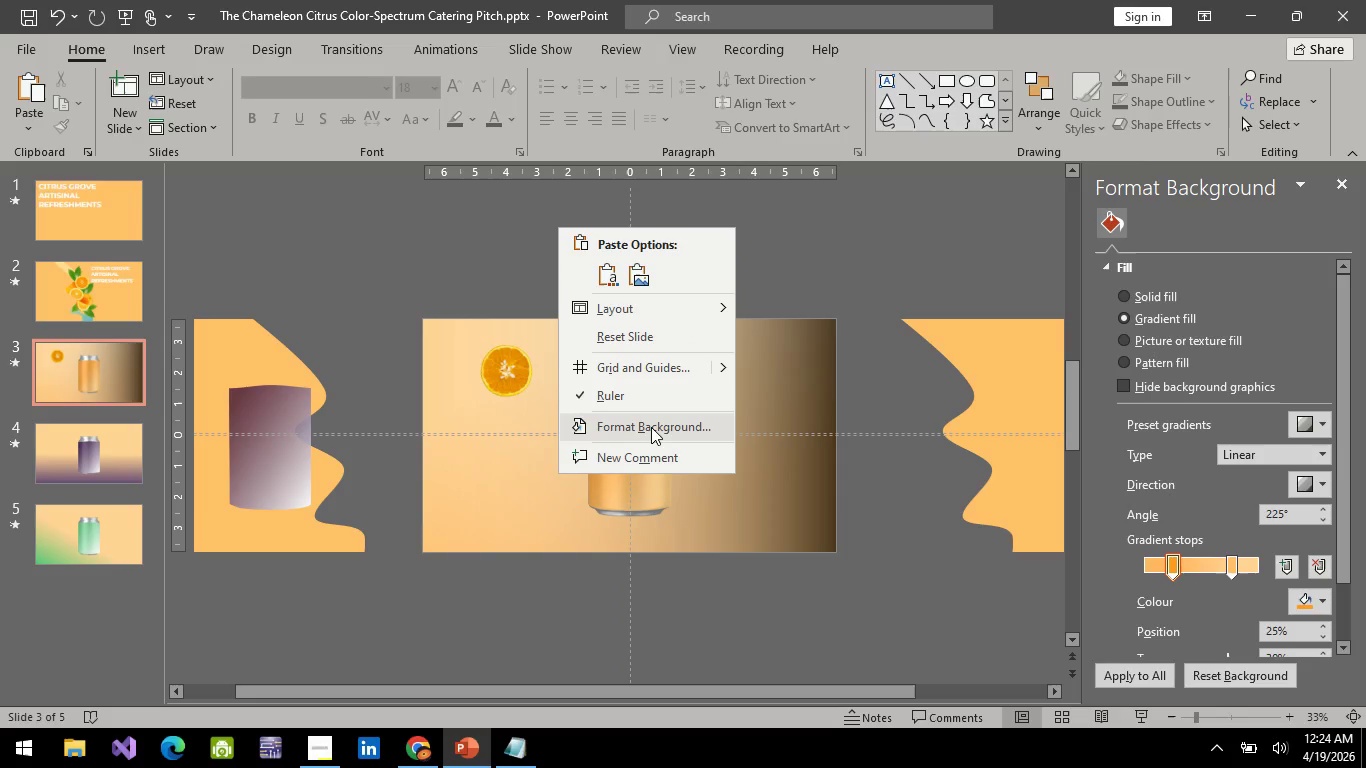 
left_click([647, 435])
 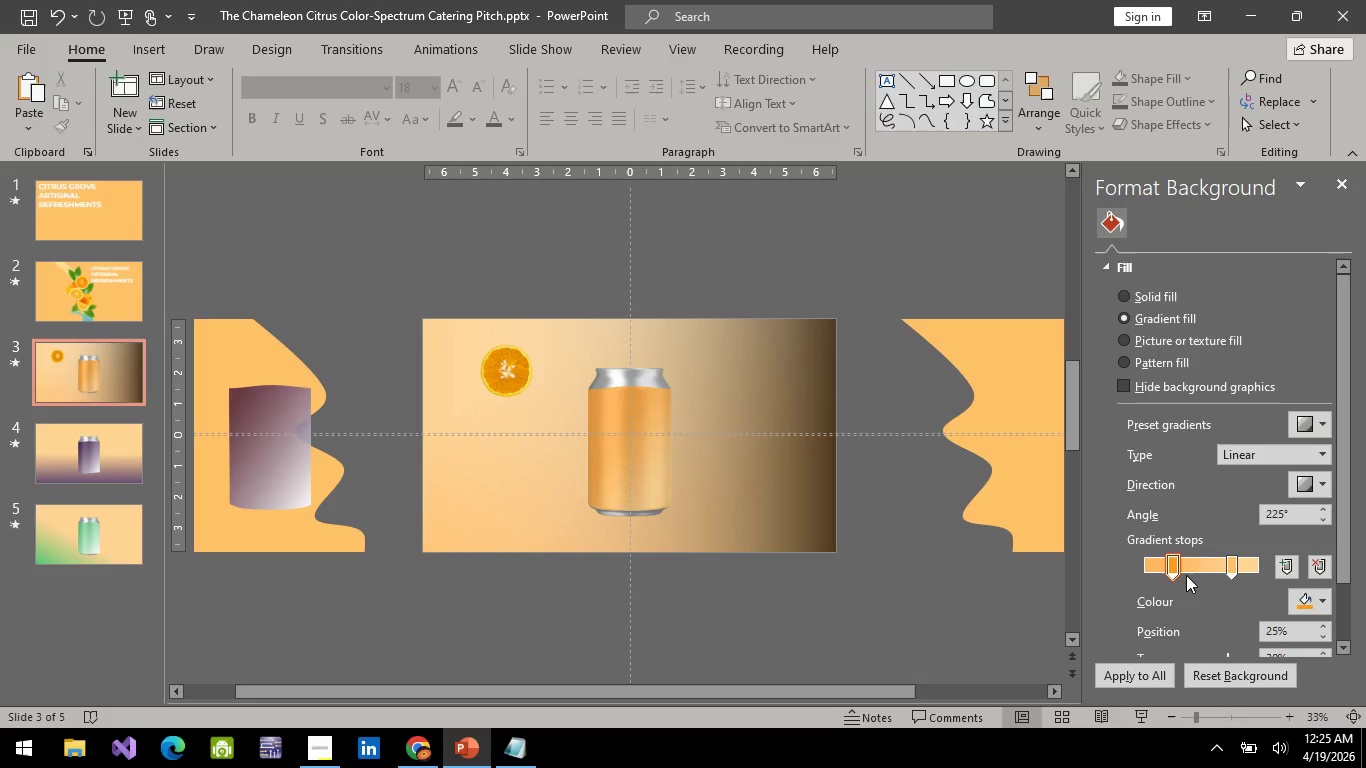 
scroll: coordinate [1285, 574], scroll_direction: down, amount: 1.0
 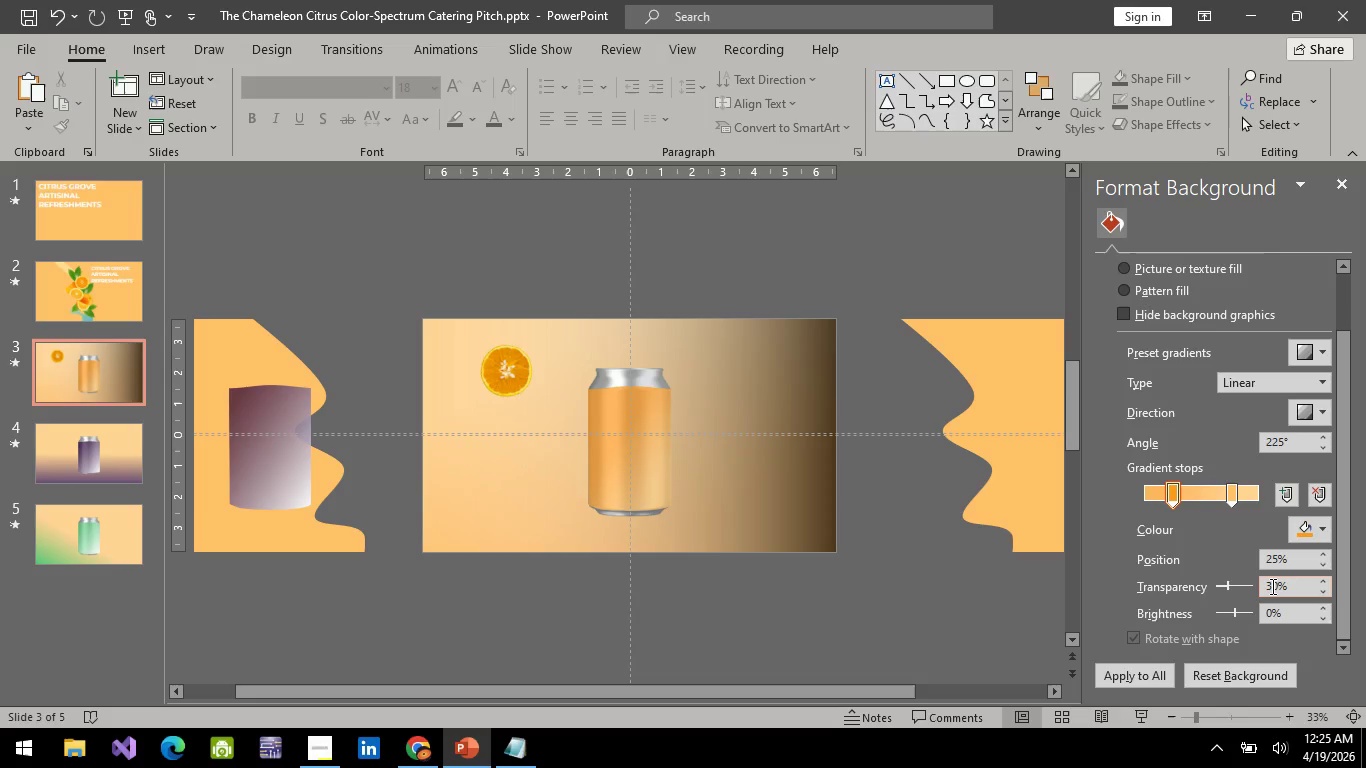 
left_click([1271, 586])
 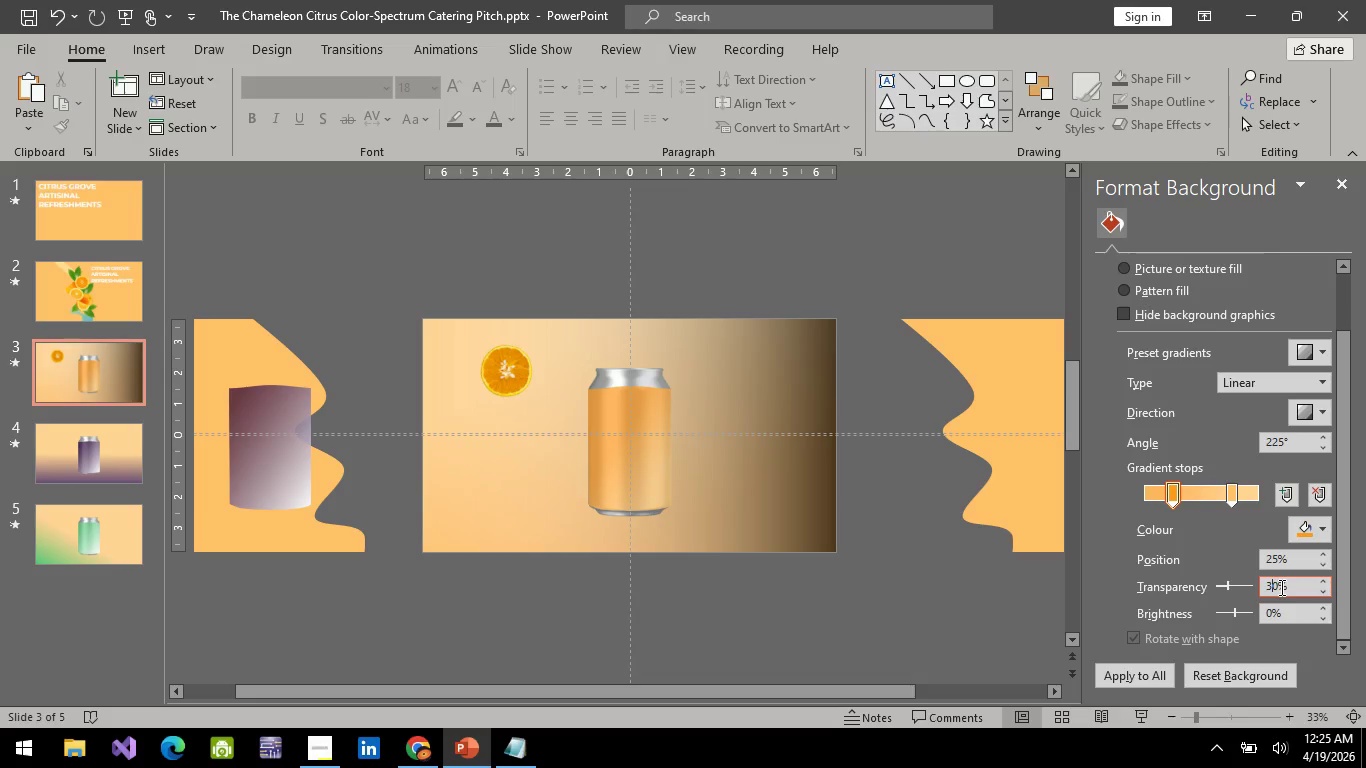 
key(Backspace)
 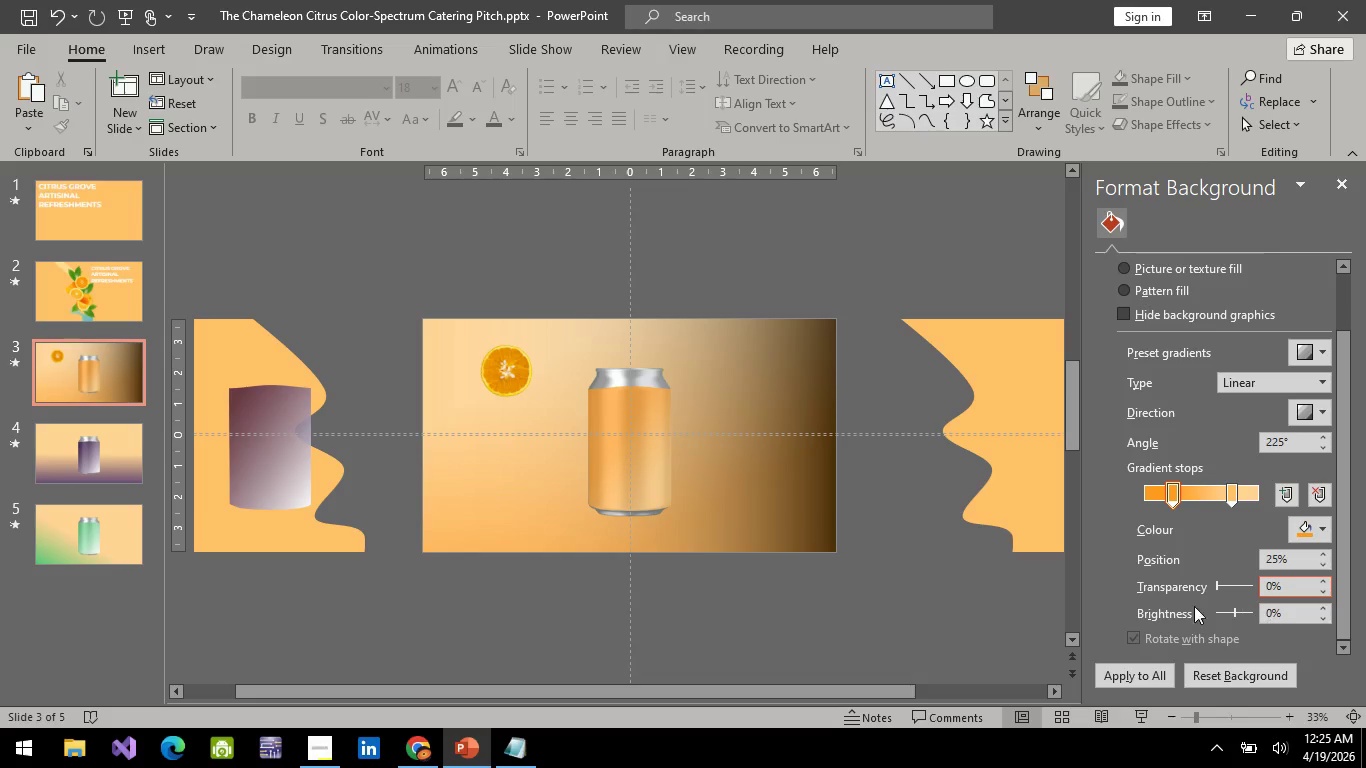 
left_click([880, 631])
 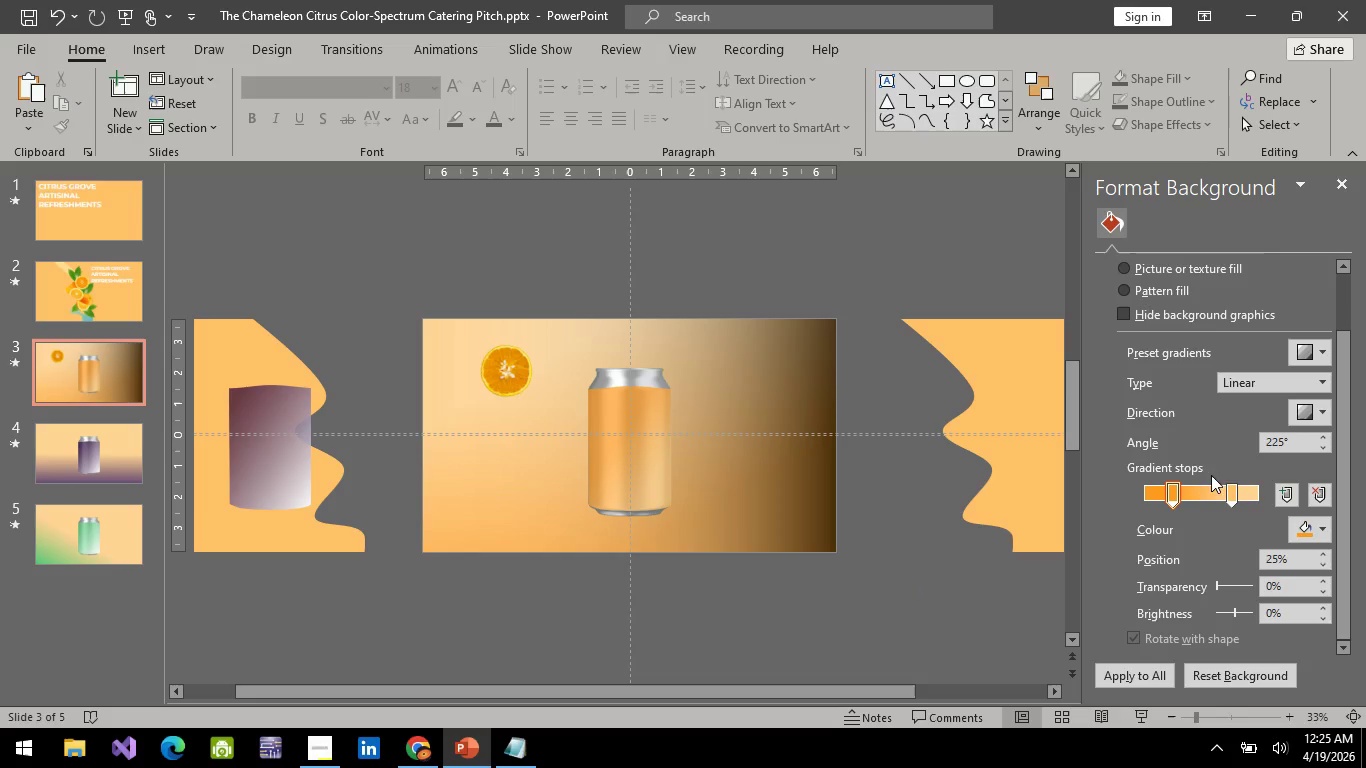 
left_click([1232, 488])
 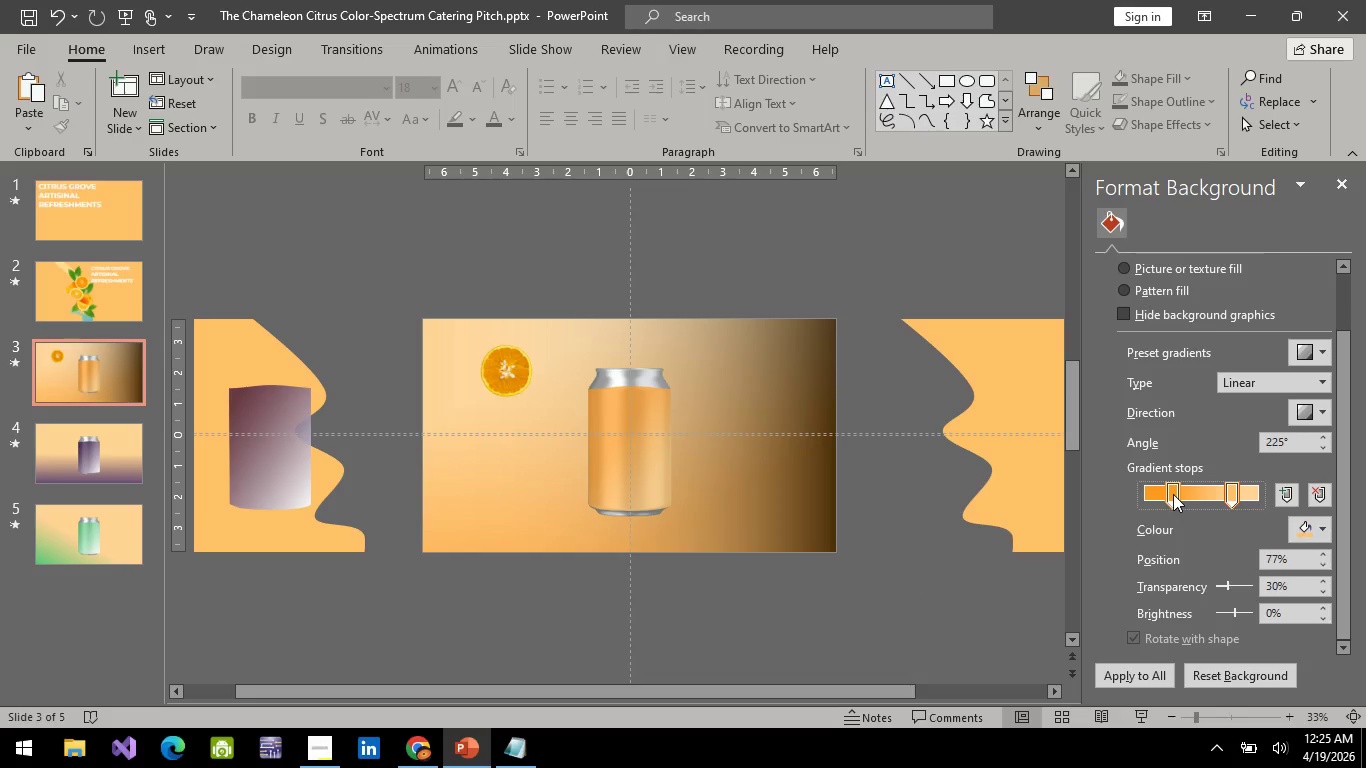 
left_click([897, 597])
 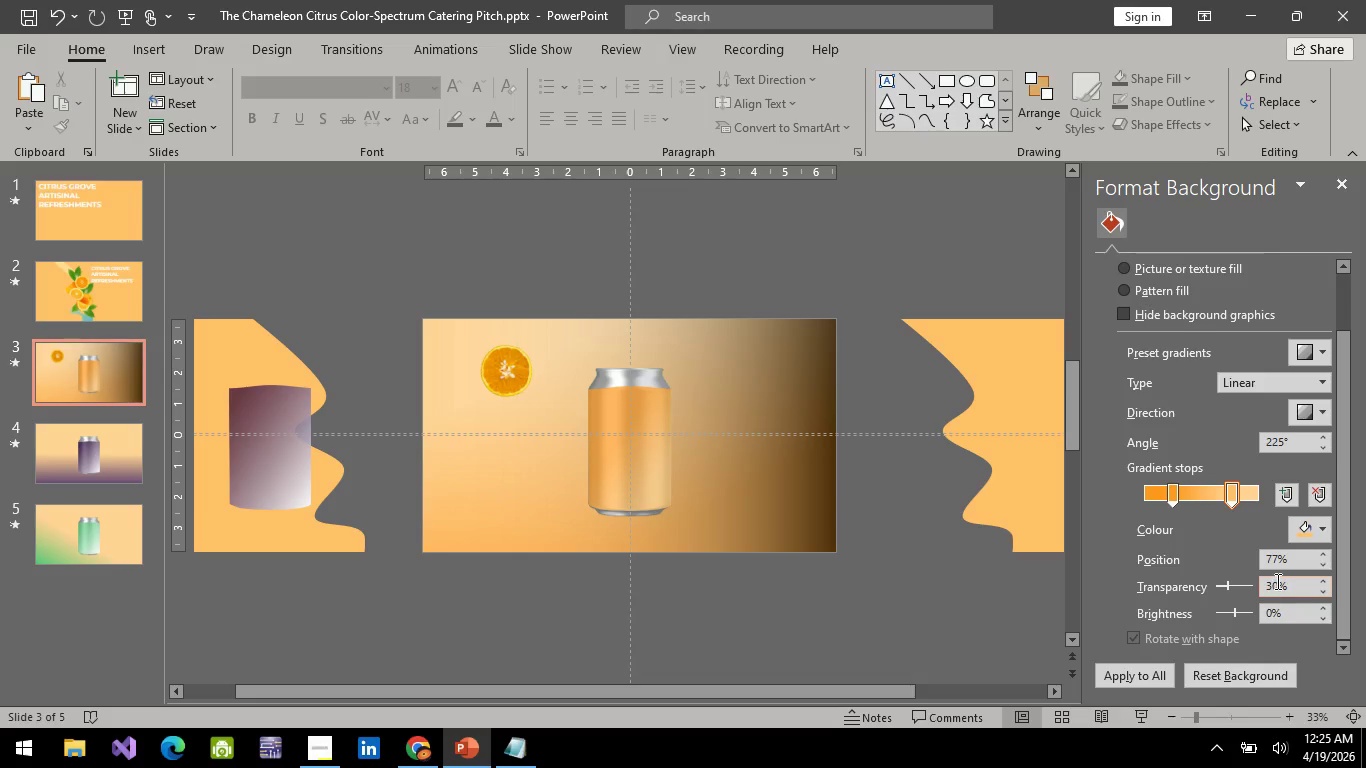 
left_click([1276, 581])
 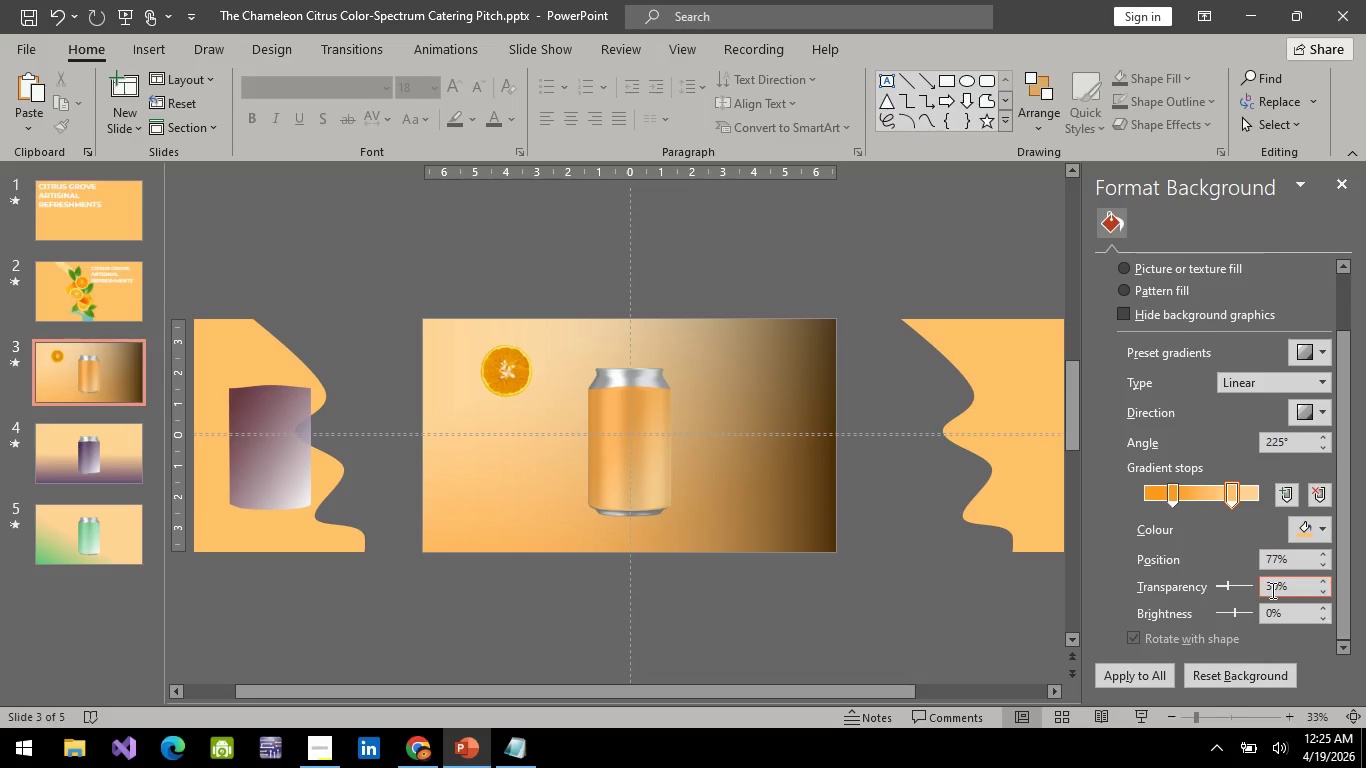 
left_click([1271, 590])
 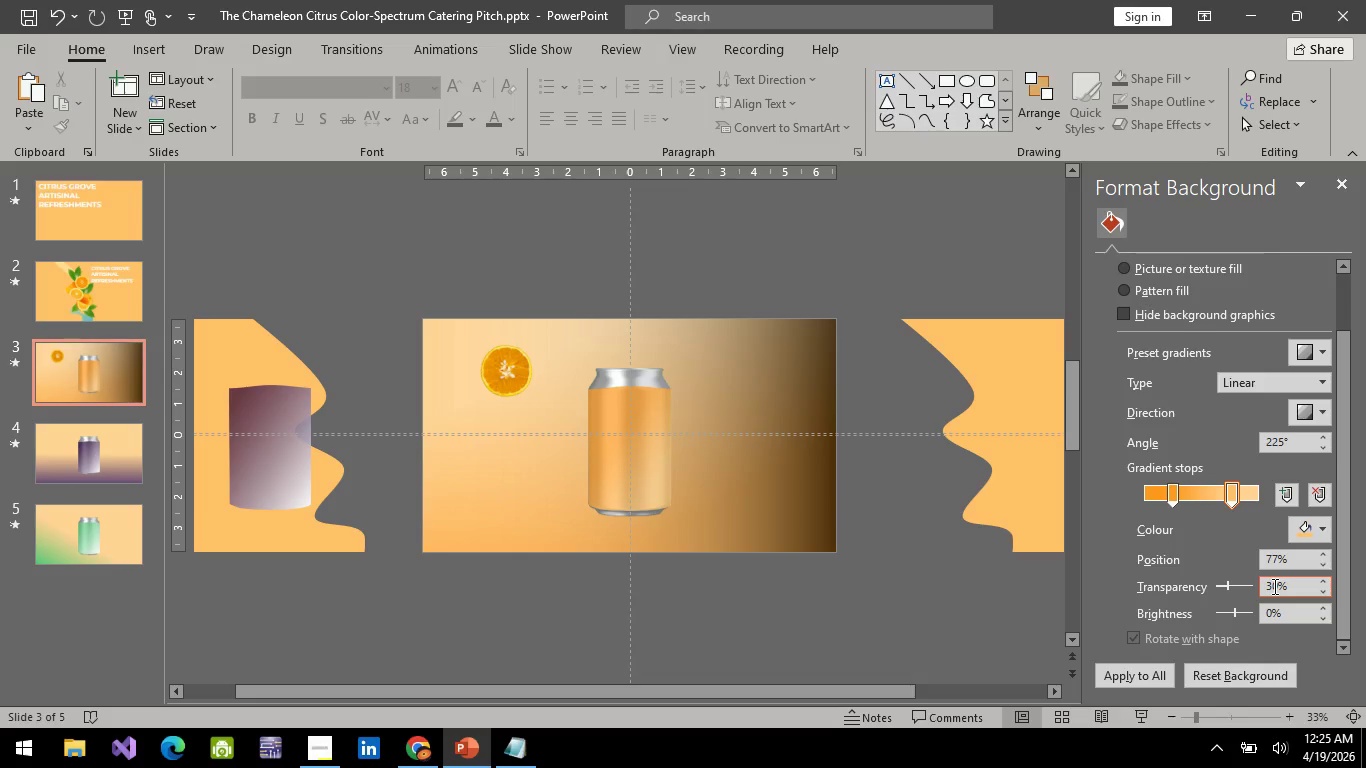 
key(Backspace)
 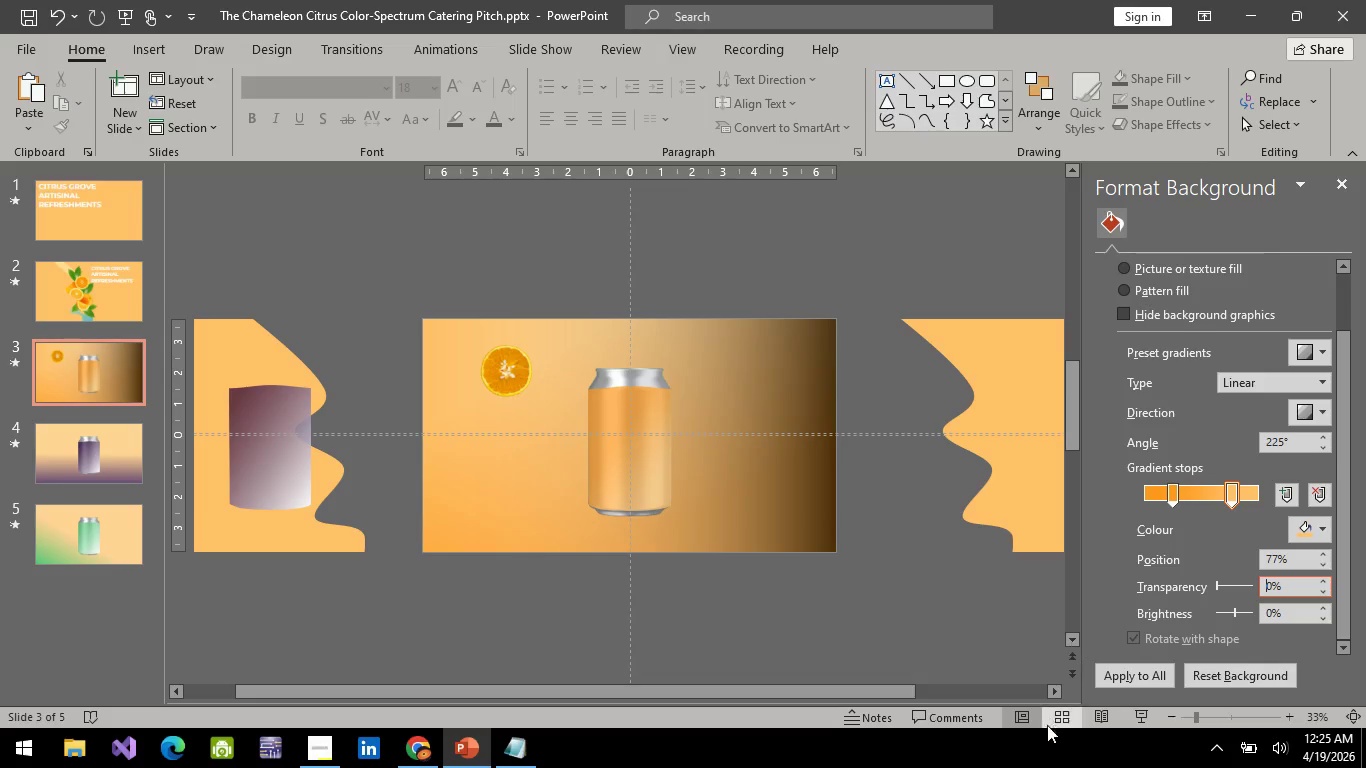 
left_click([832, 626])
 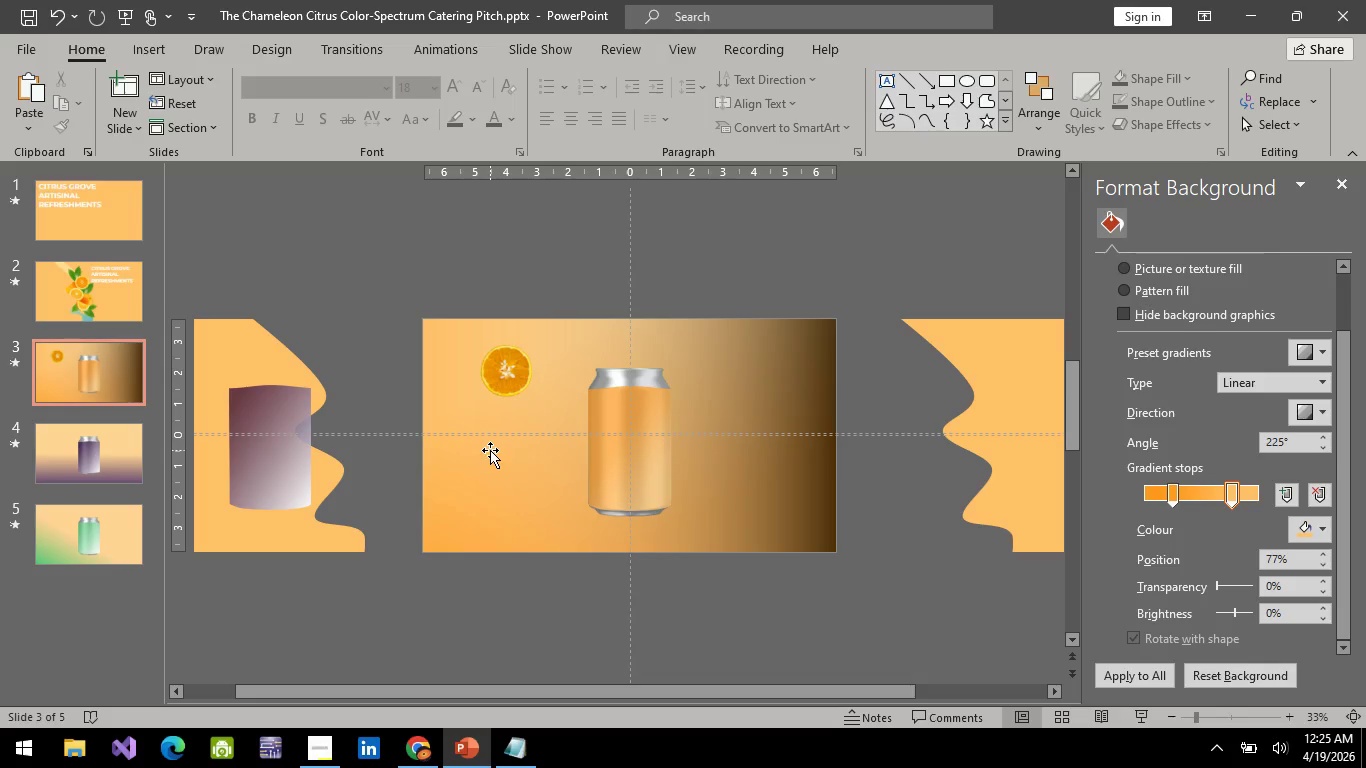 
wait(11.59)
 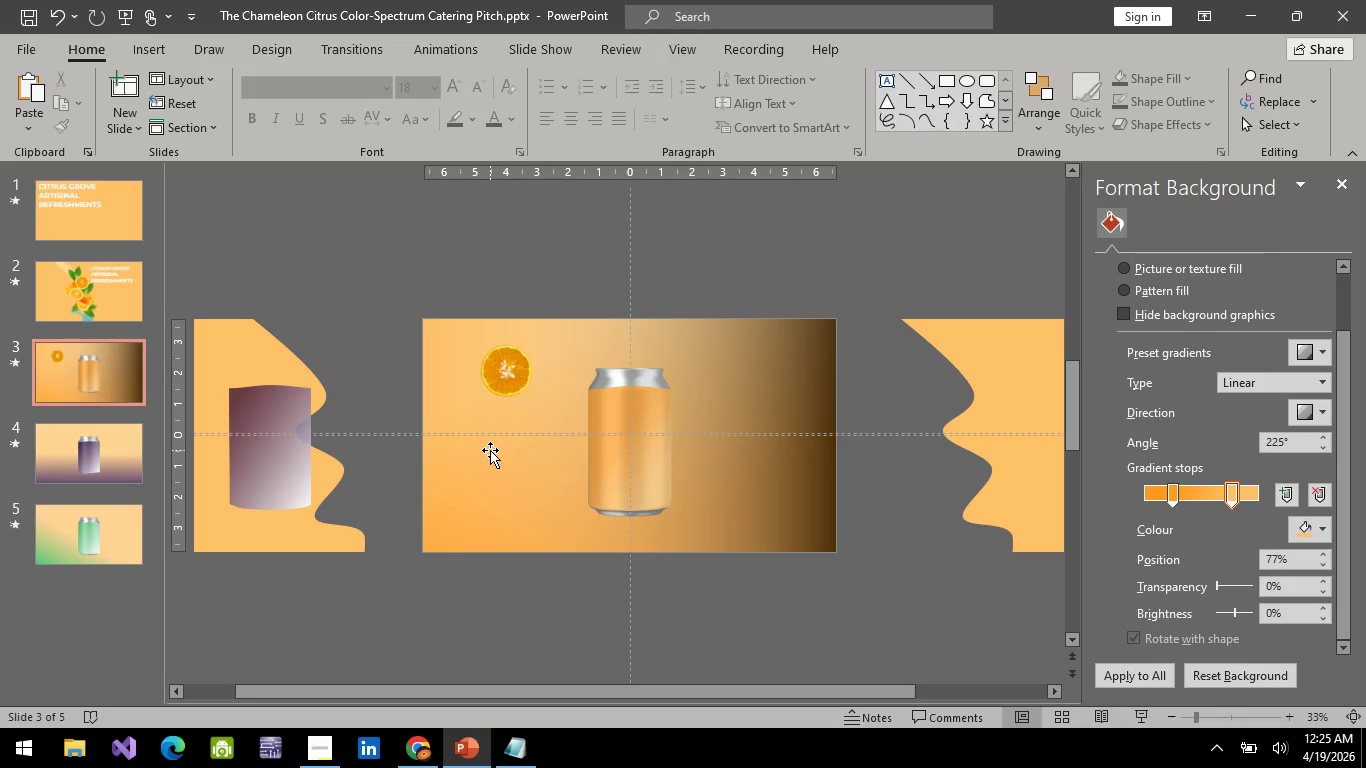 
left_click([526, 270])
 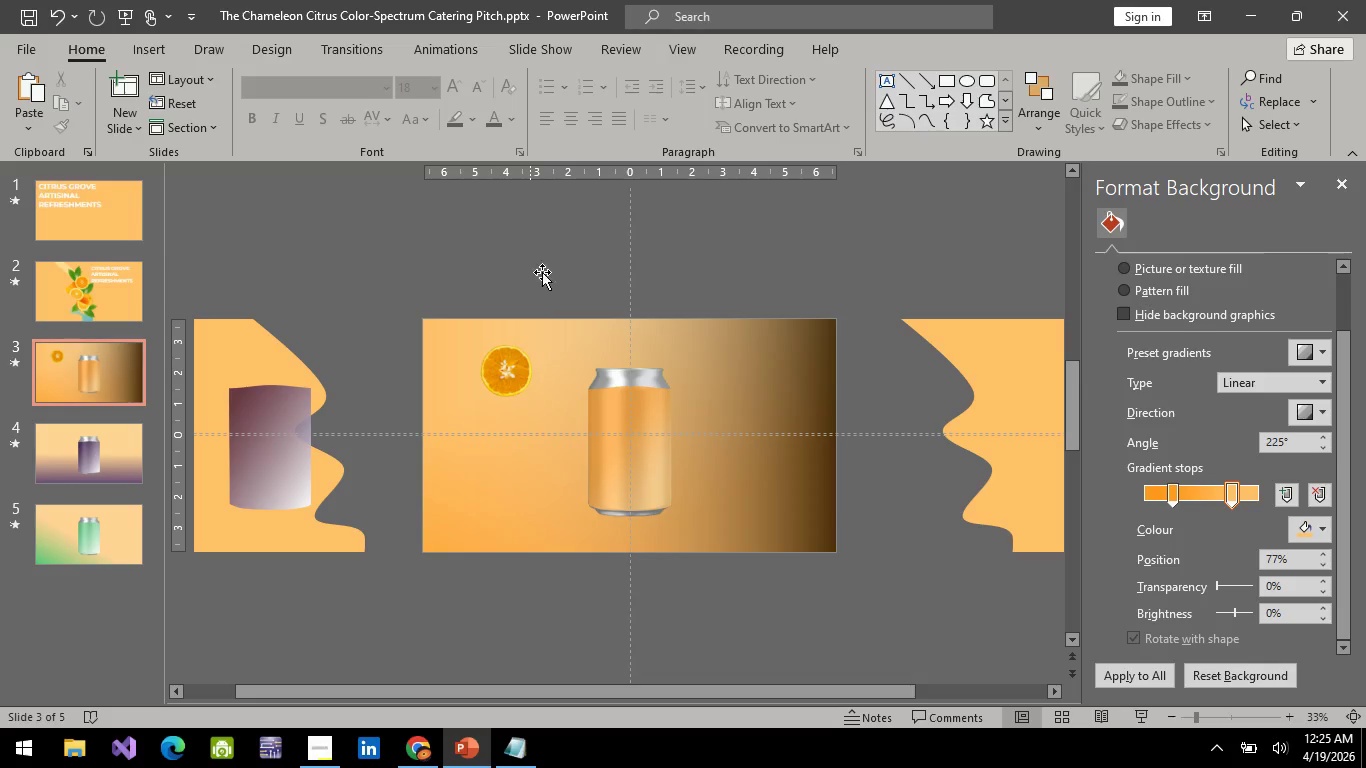 
left_click([1350, 180])
 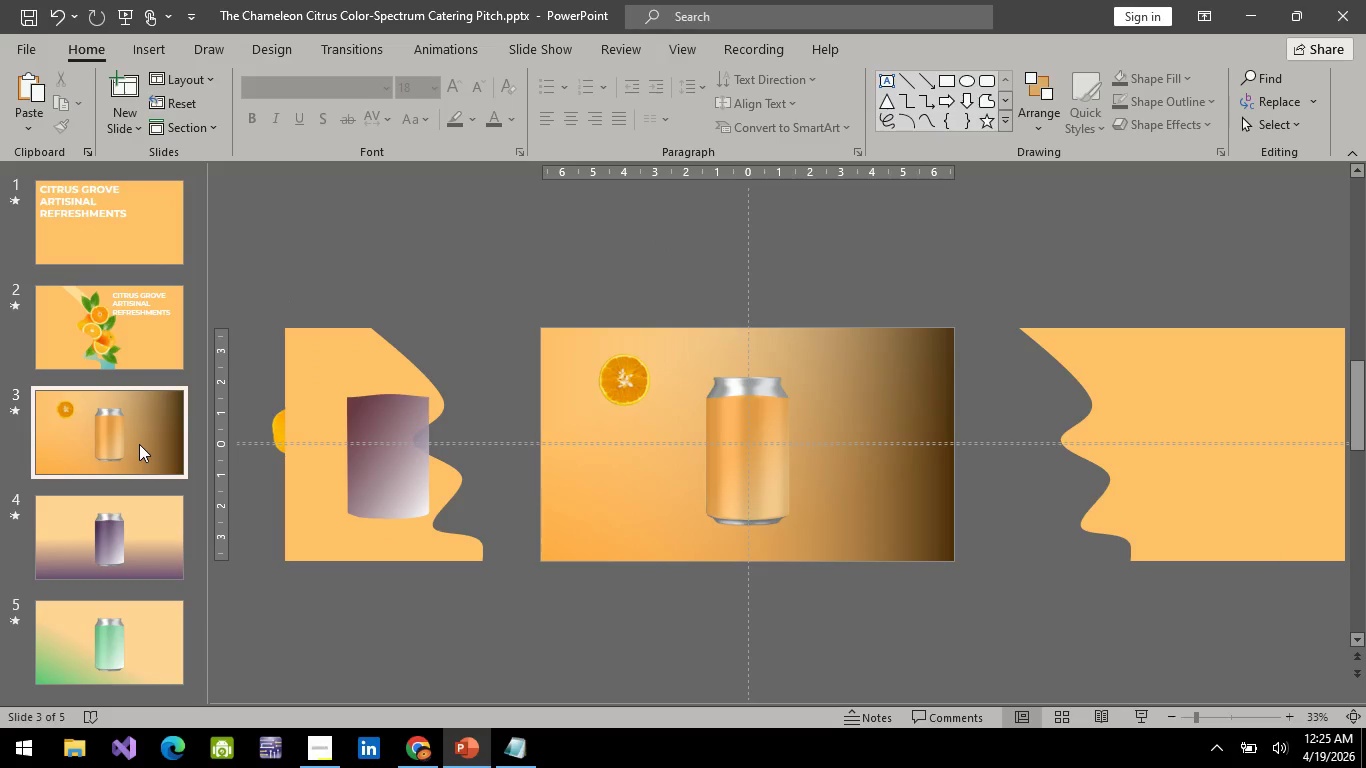 
wait(6.98)
 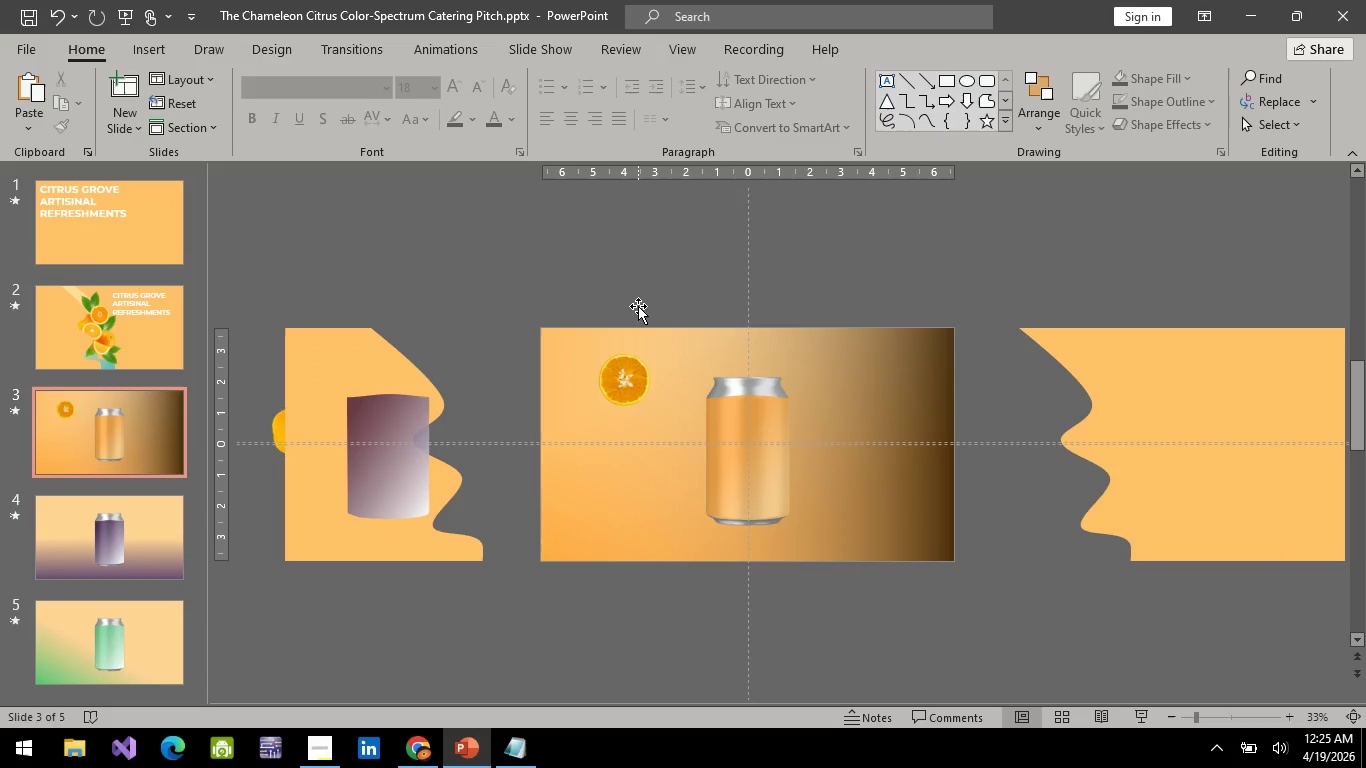 
left_click([154, 424])
 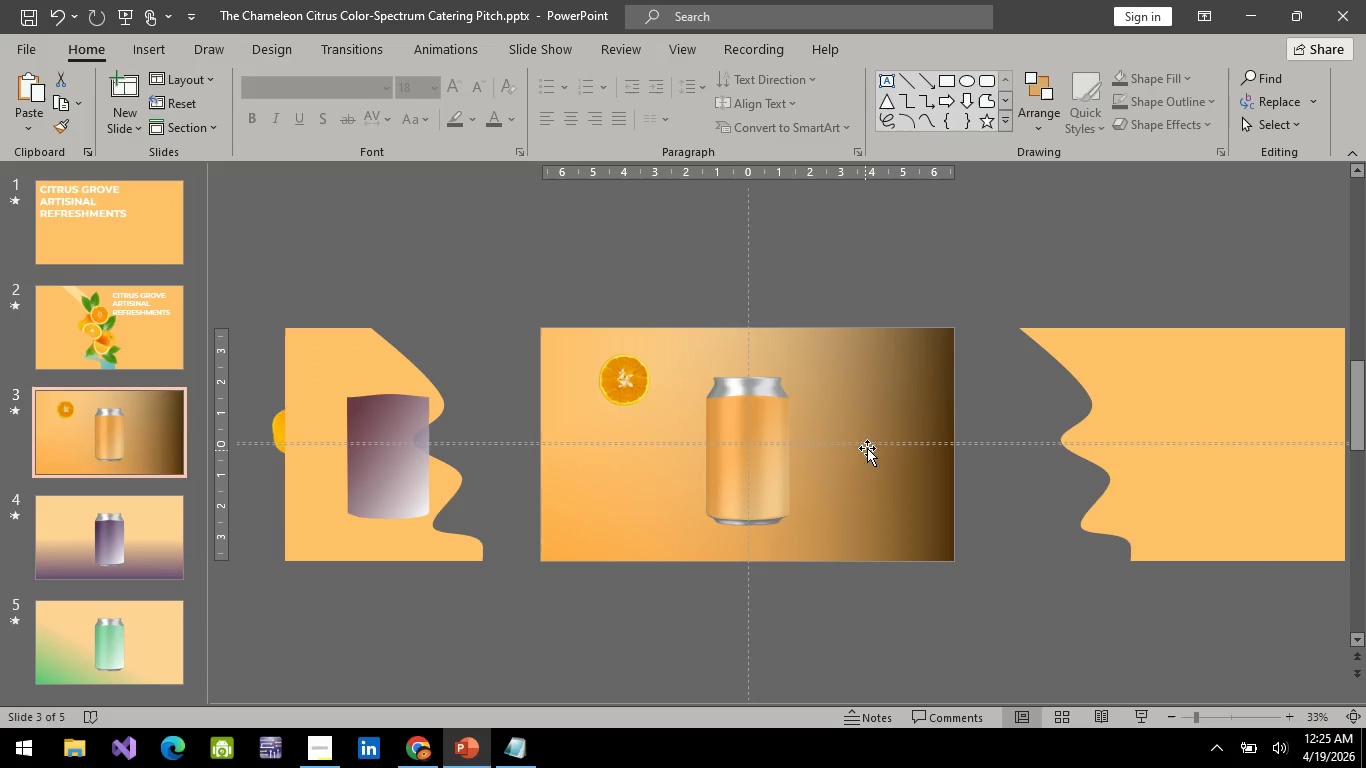 
hold_key(key=ControlLeft, duration=0.92)
left_click([933, 419])
 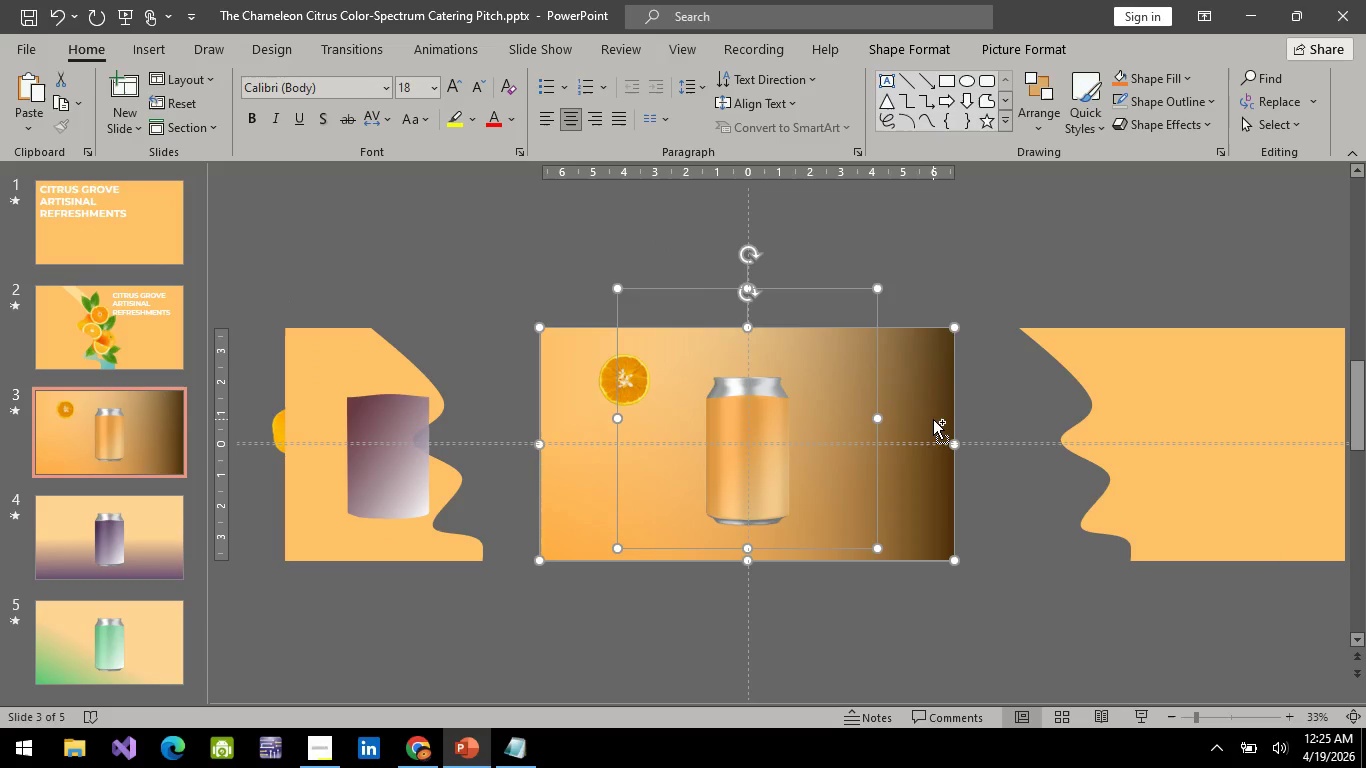 
key(Control+ControlLeft)
 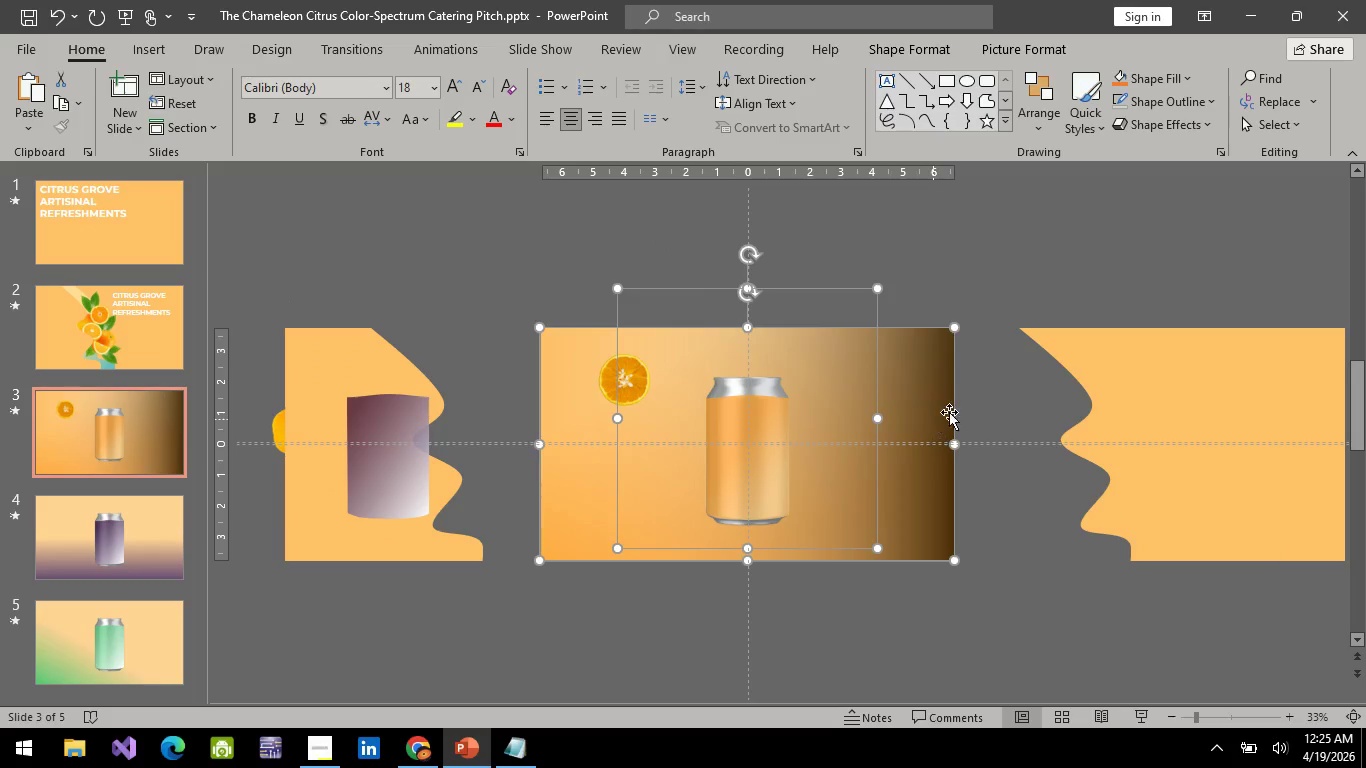 
key(Control+ControlLeft)
 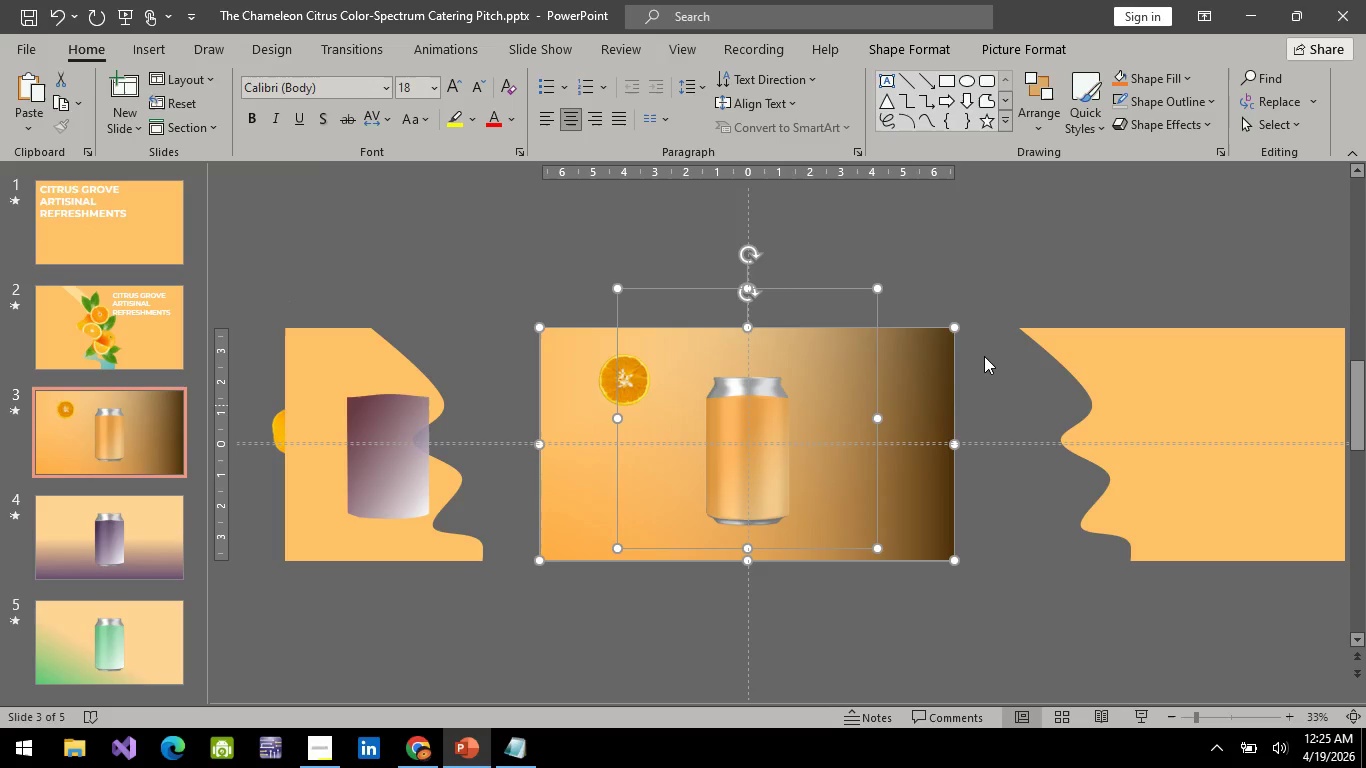 
key(Control+ControlLeft)
 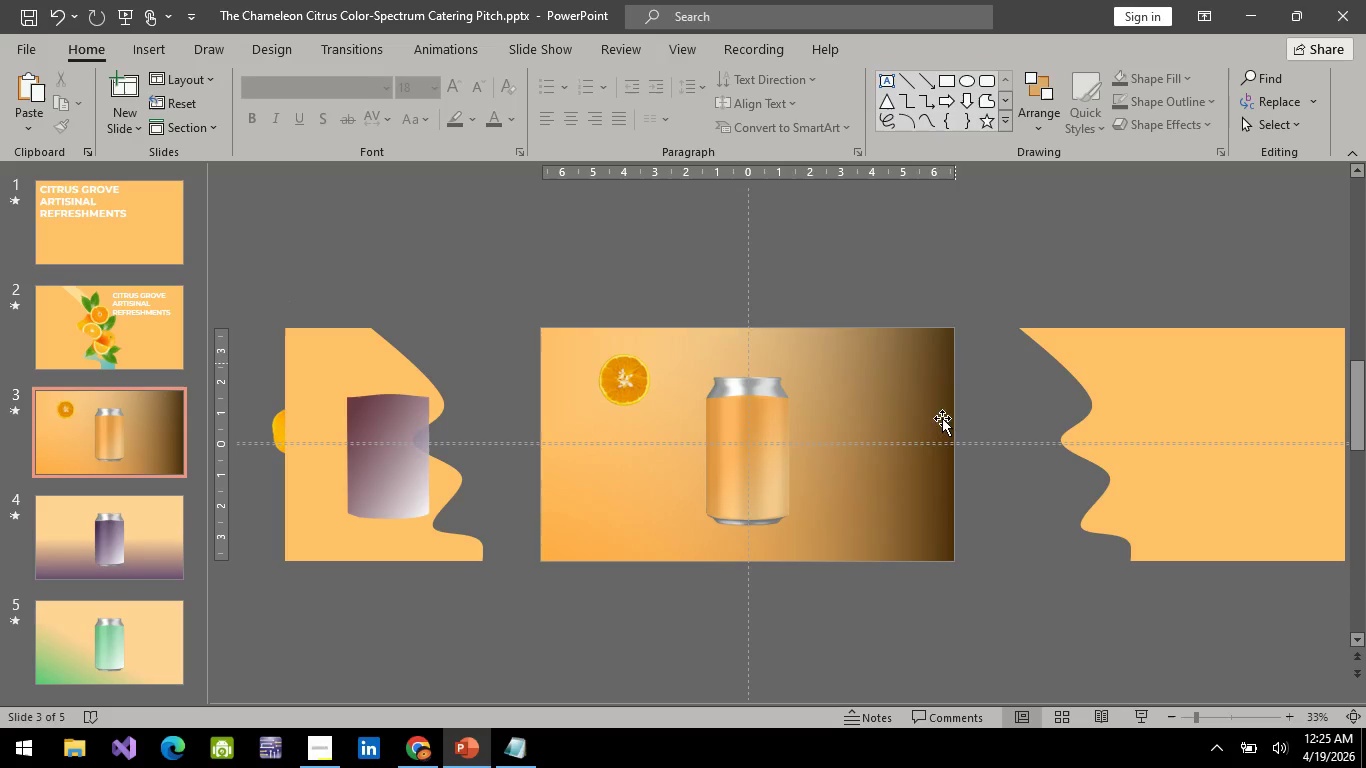 
double_click([931, 441])
 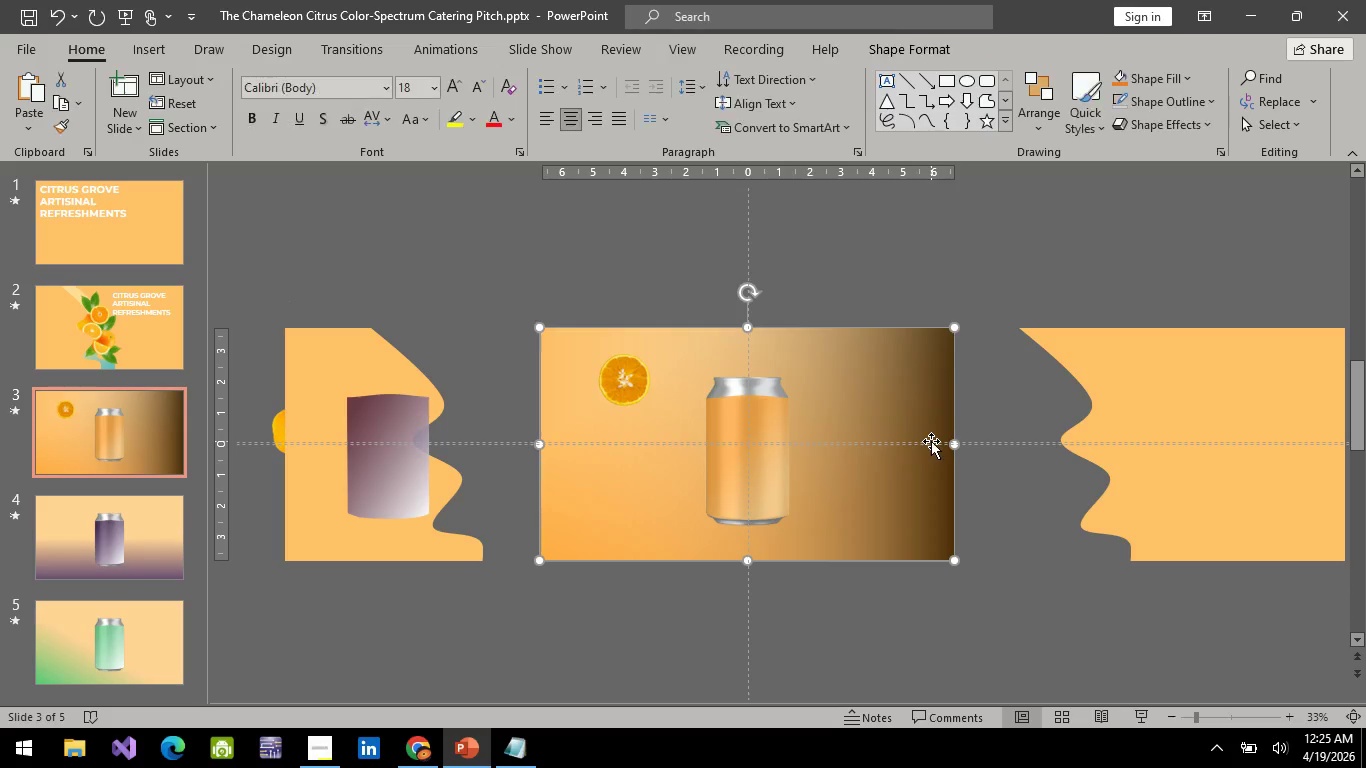 
key(Control+C)
 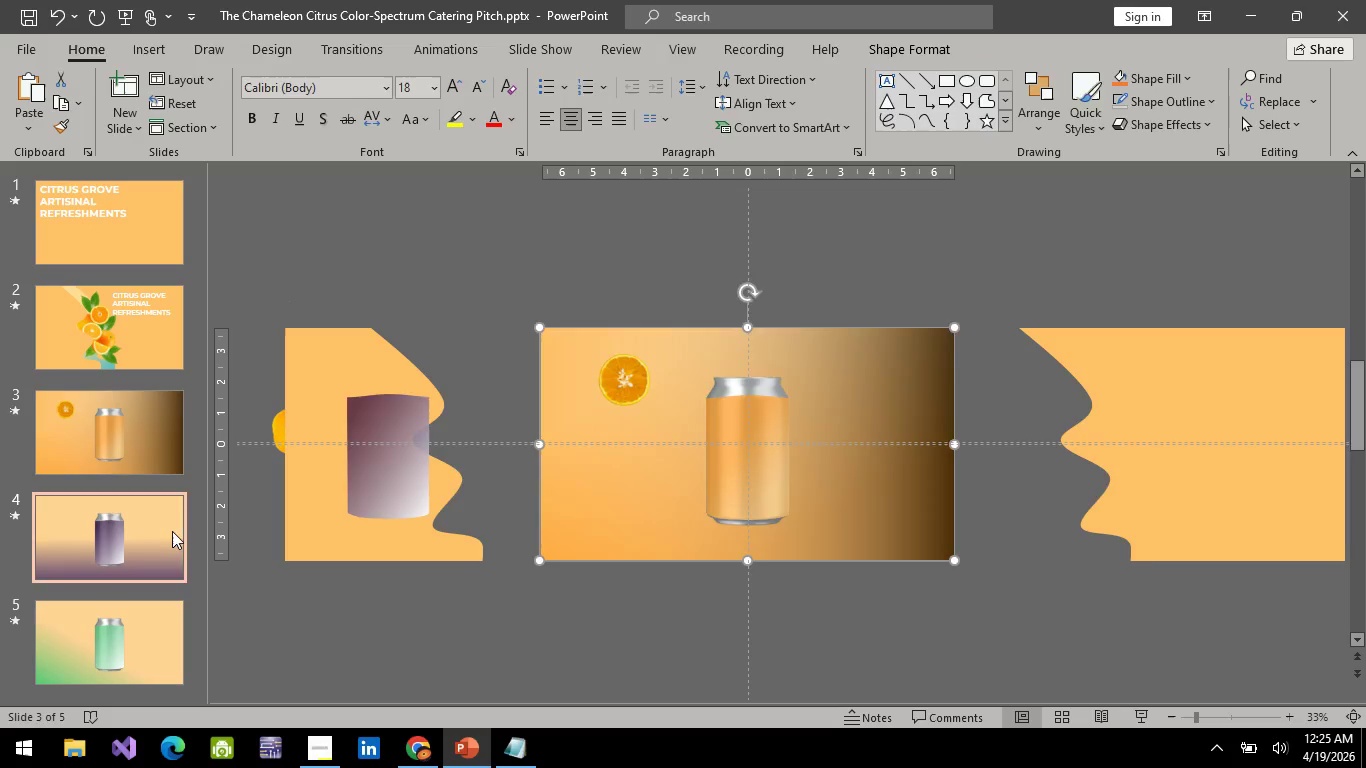 
key(Control+V)
 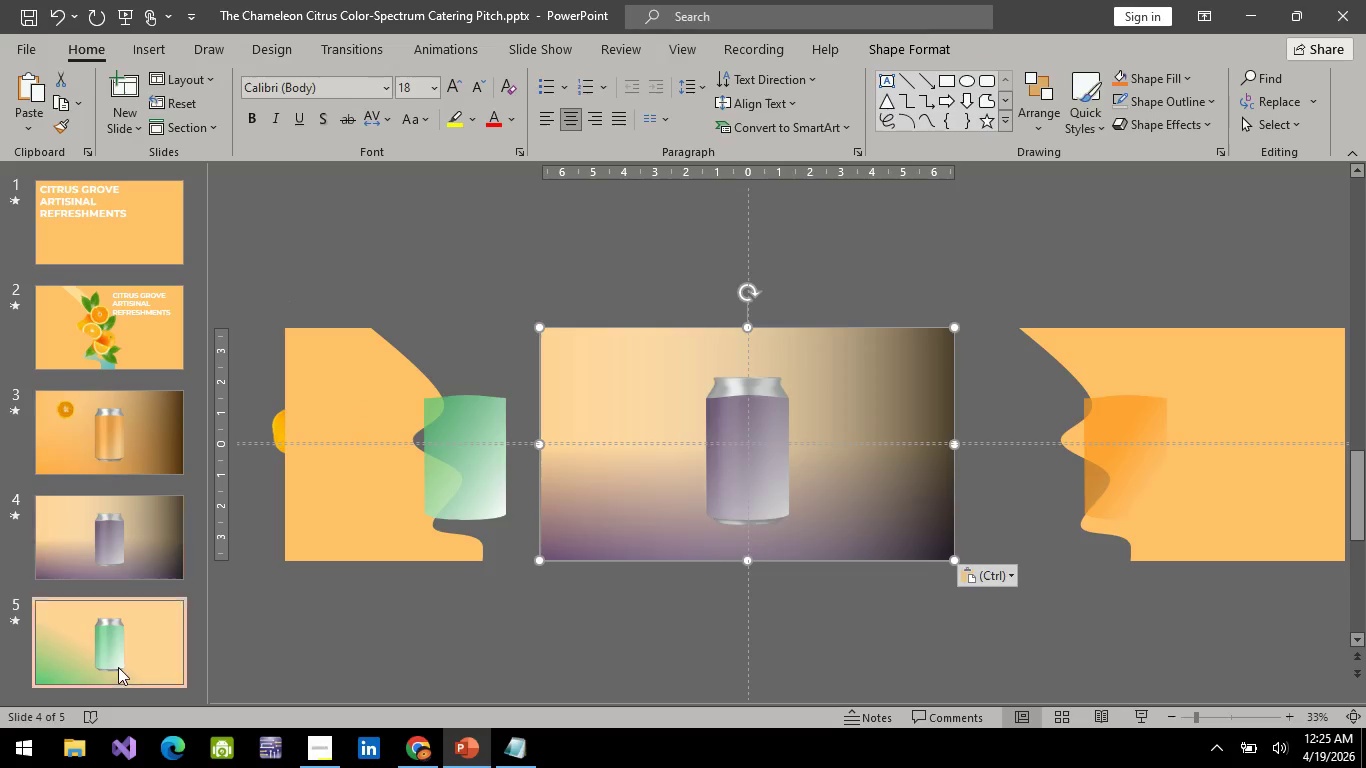 
key(Control+V)
 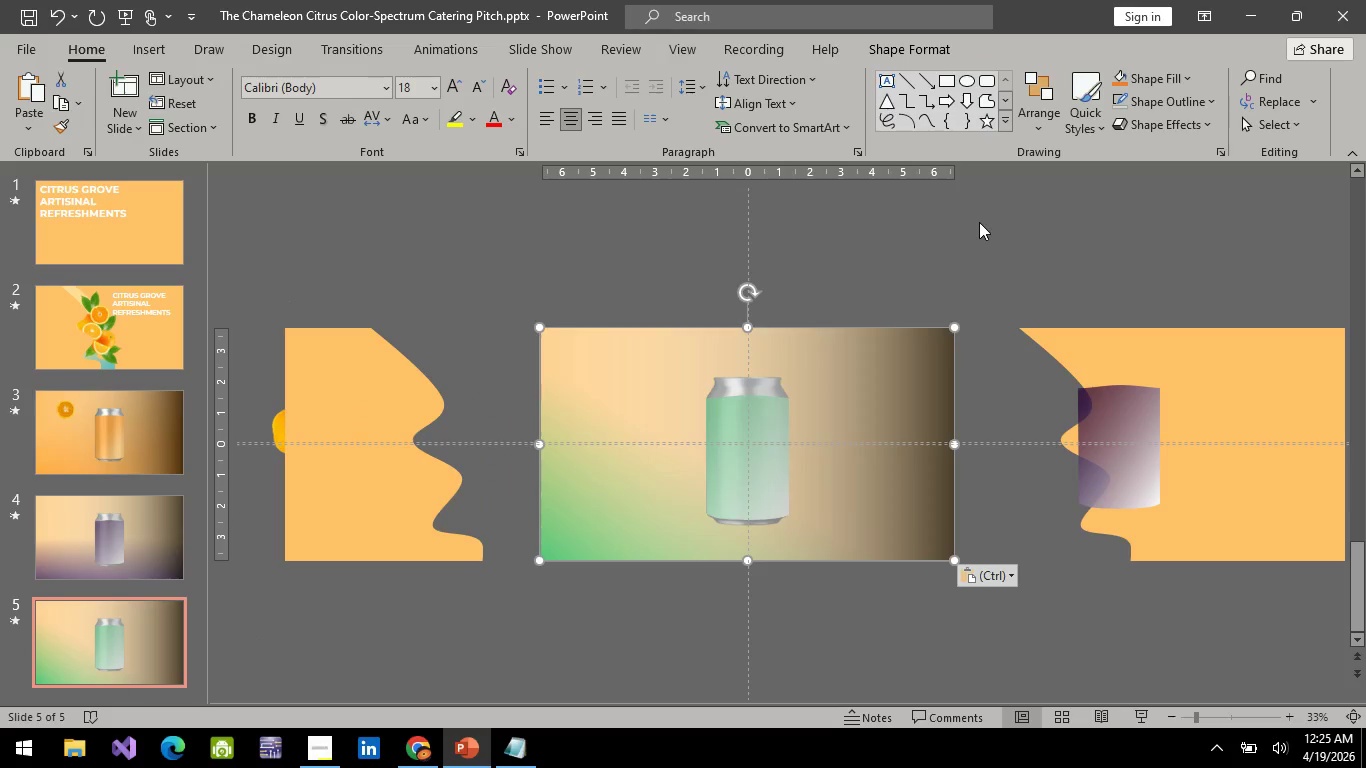 
left_click([979, 222])
 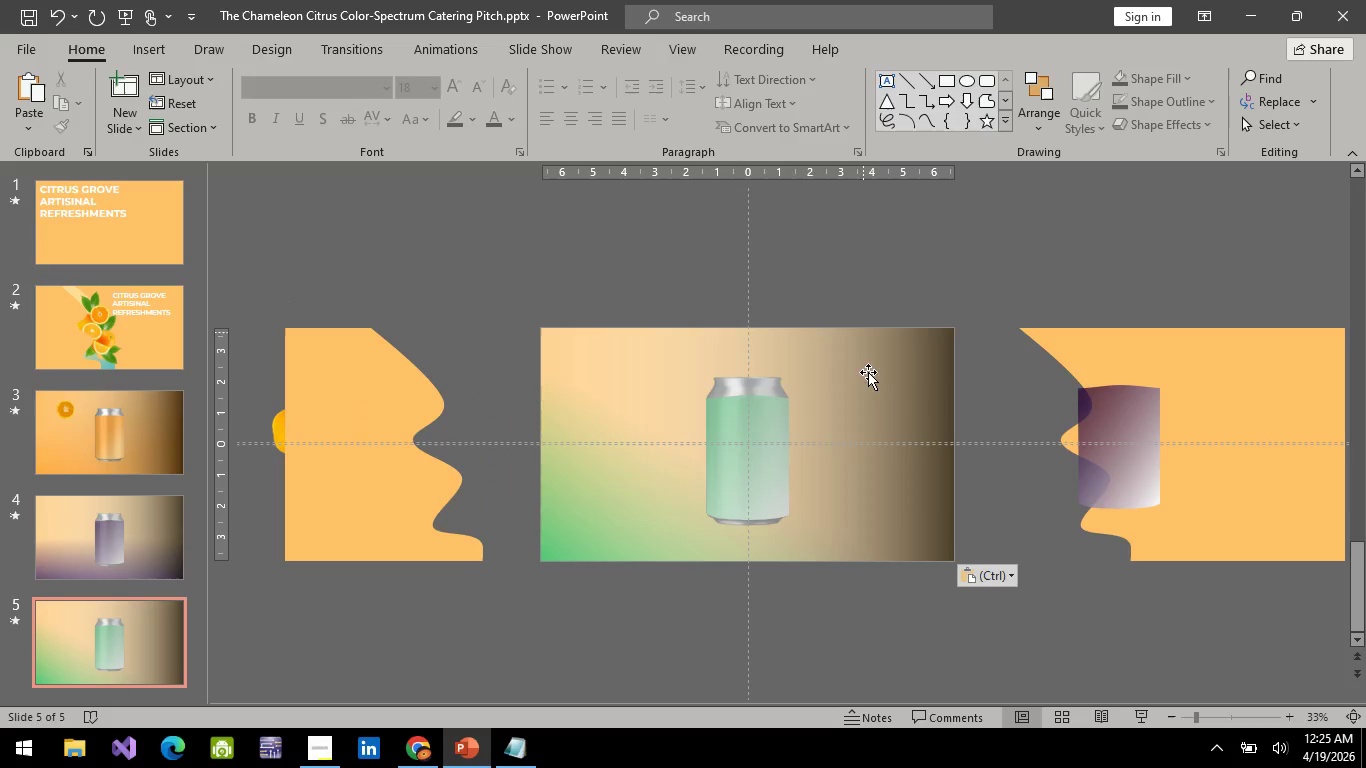 
left_click([868, 390])
 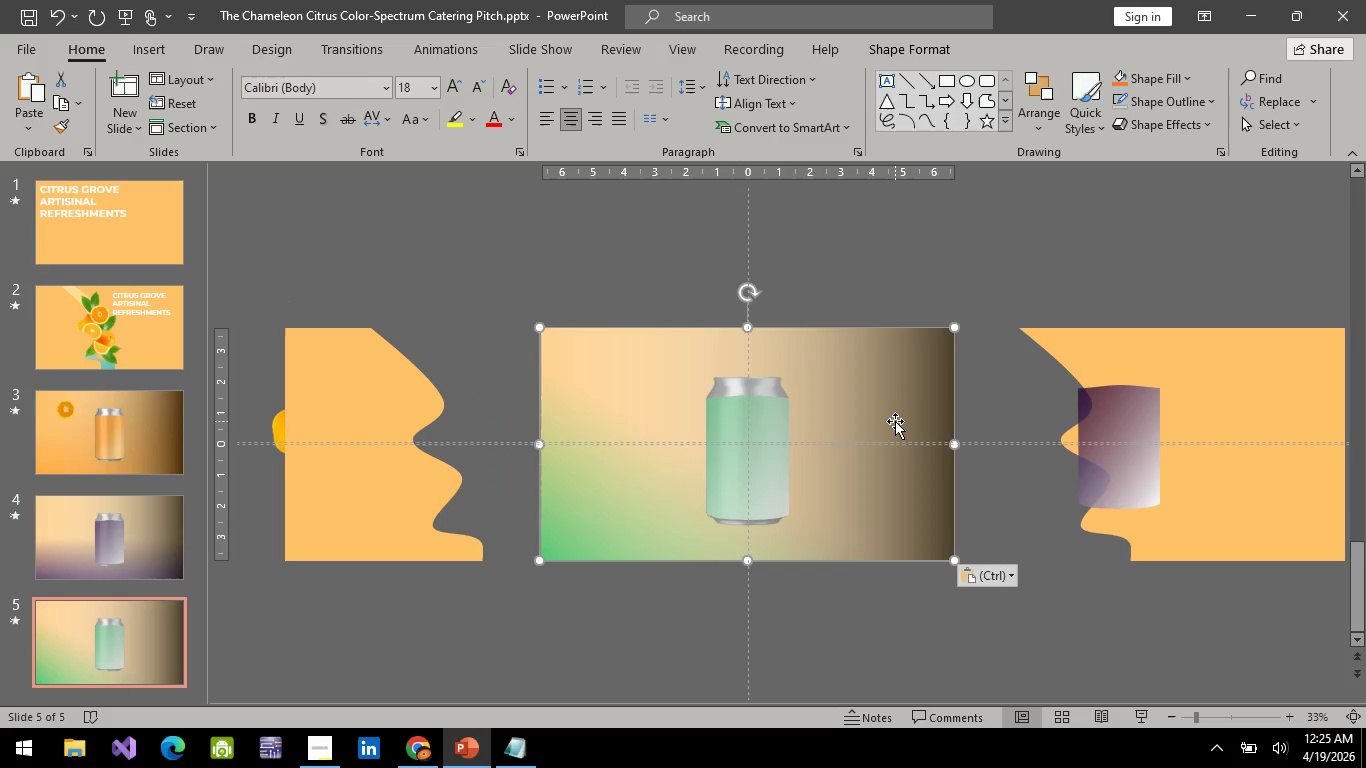 
right_click([898, 421])
 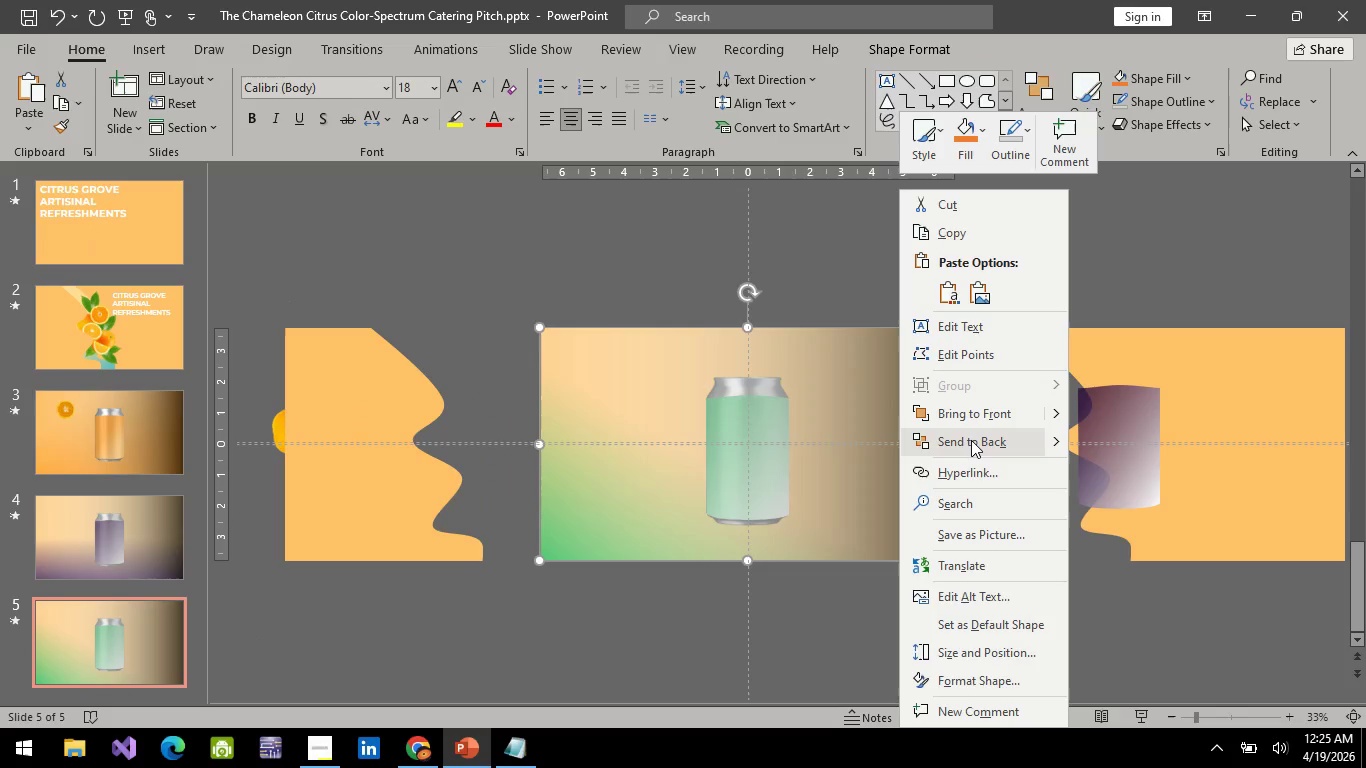 
left_click([971, 440])
 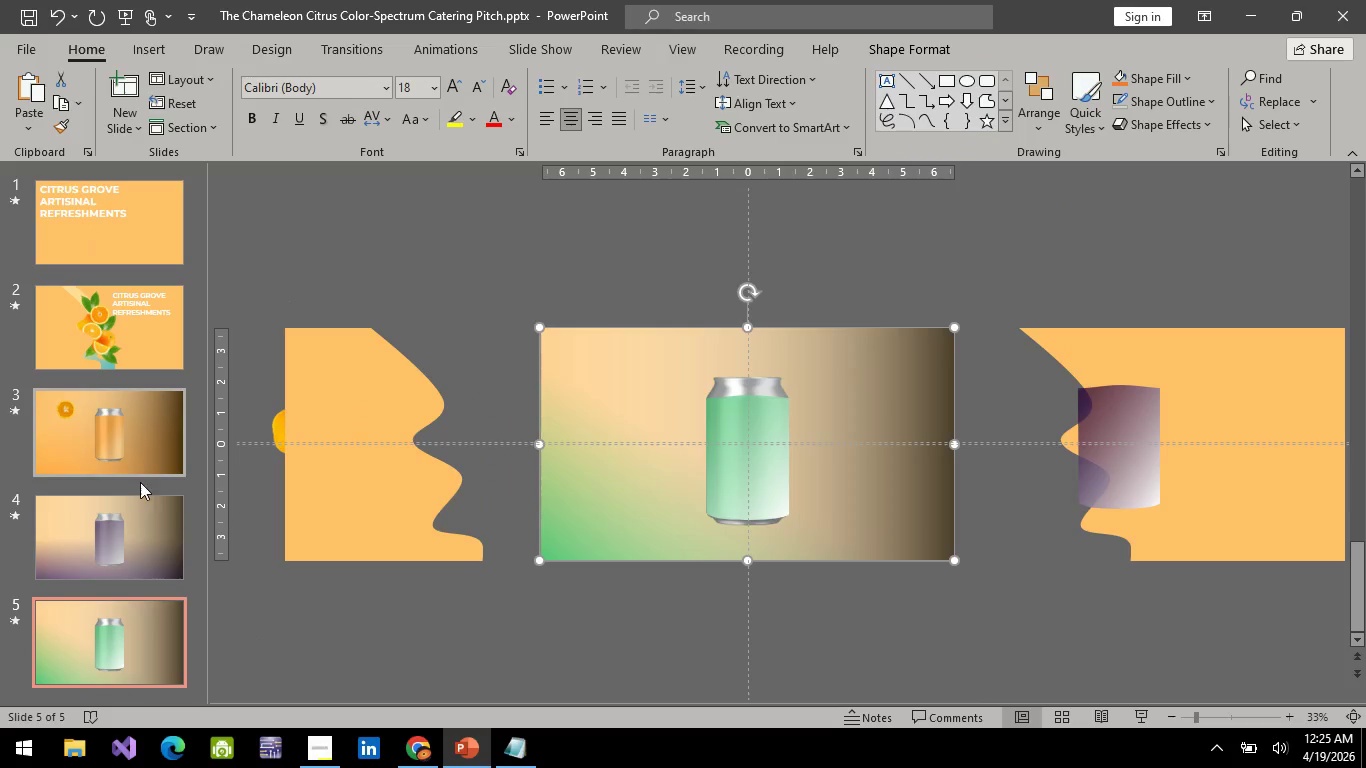 
left_click([151, 525])
 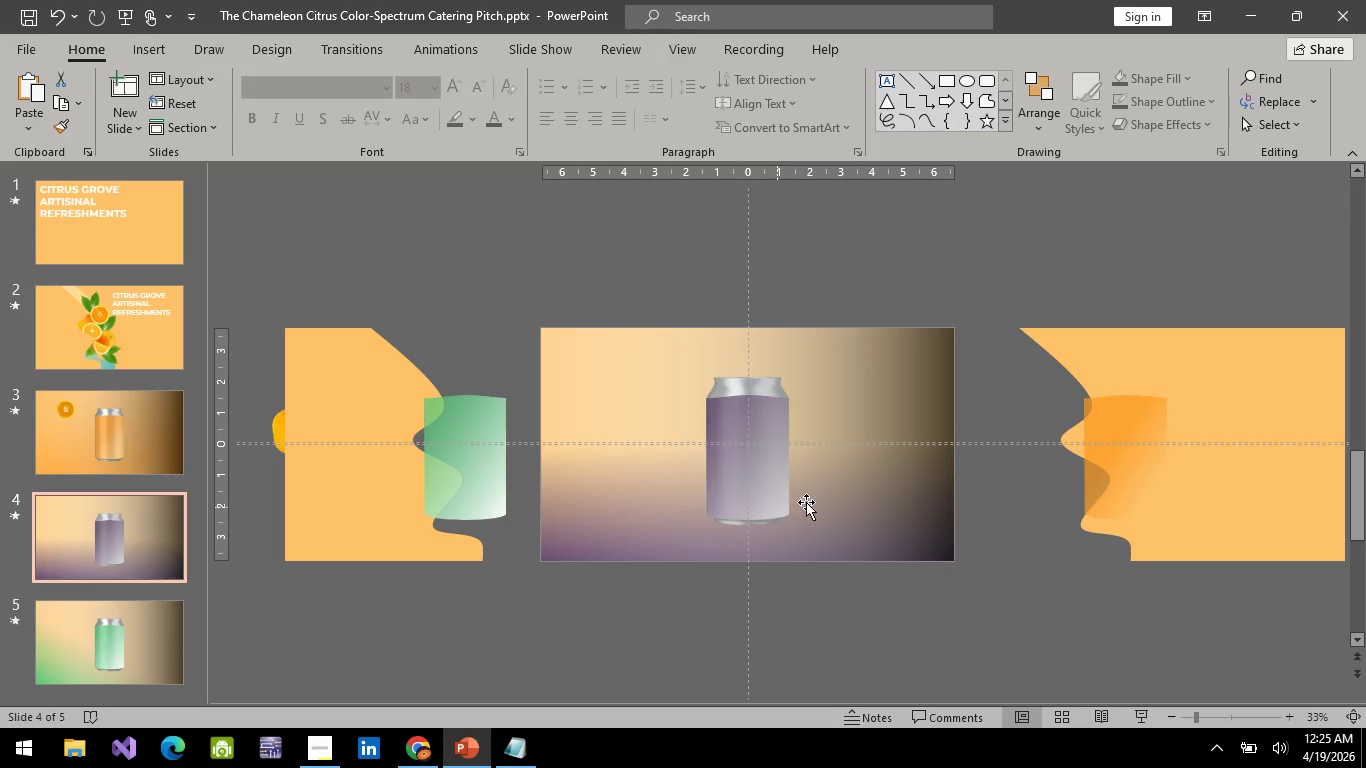 
left_click([859, 491])
 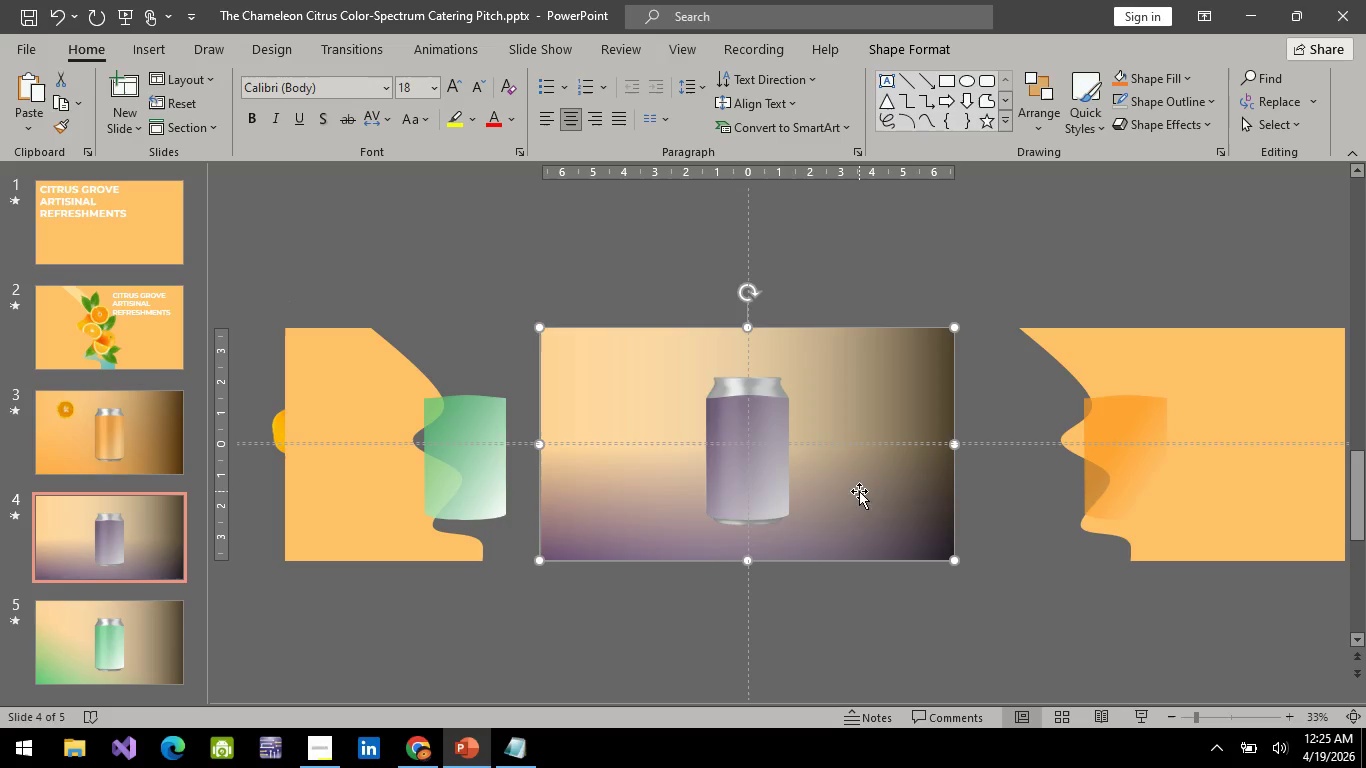 
right_click([859, 491])
 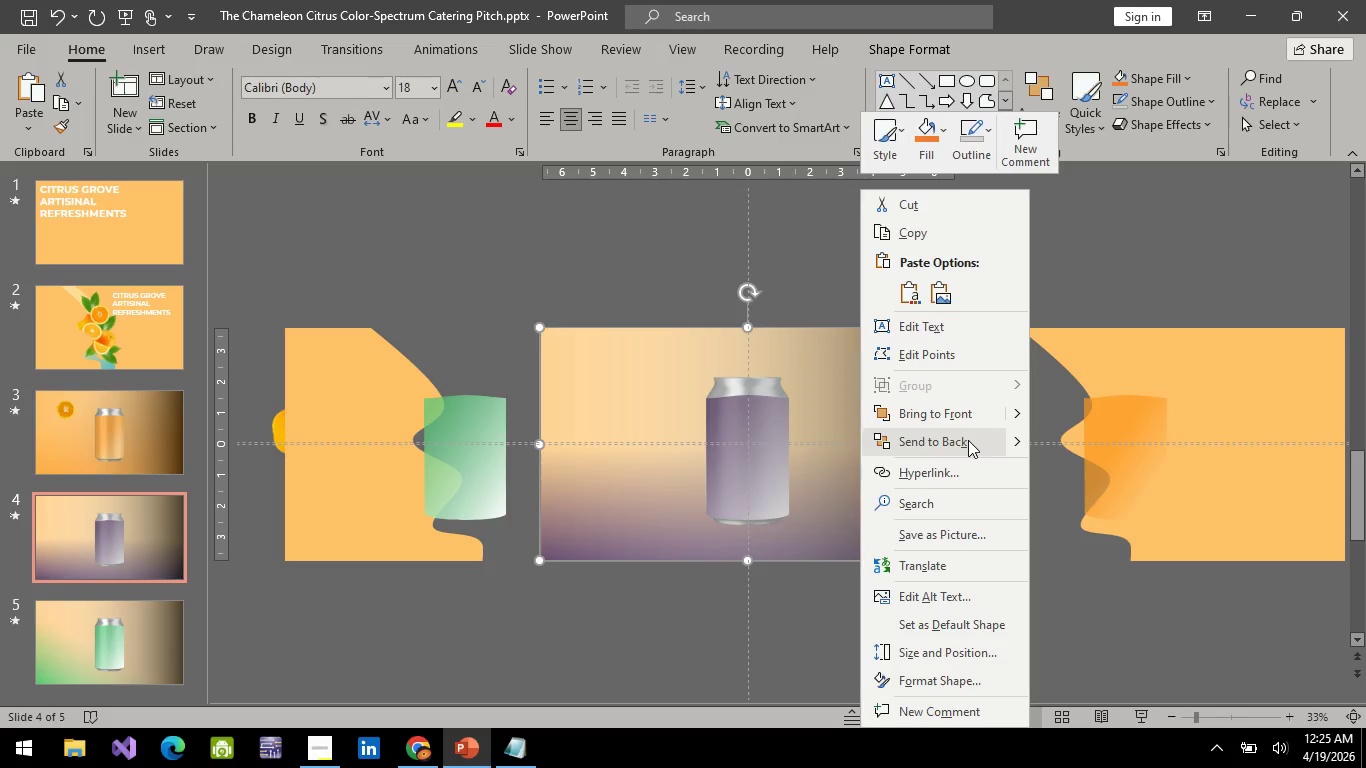 
left_click([966, 441])
 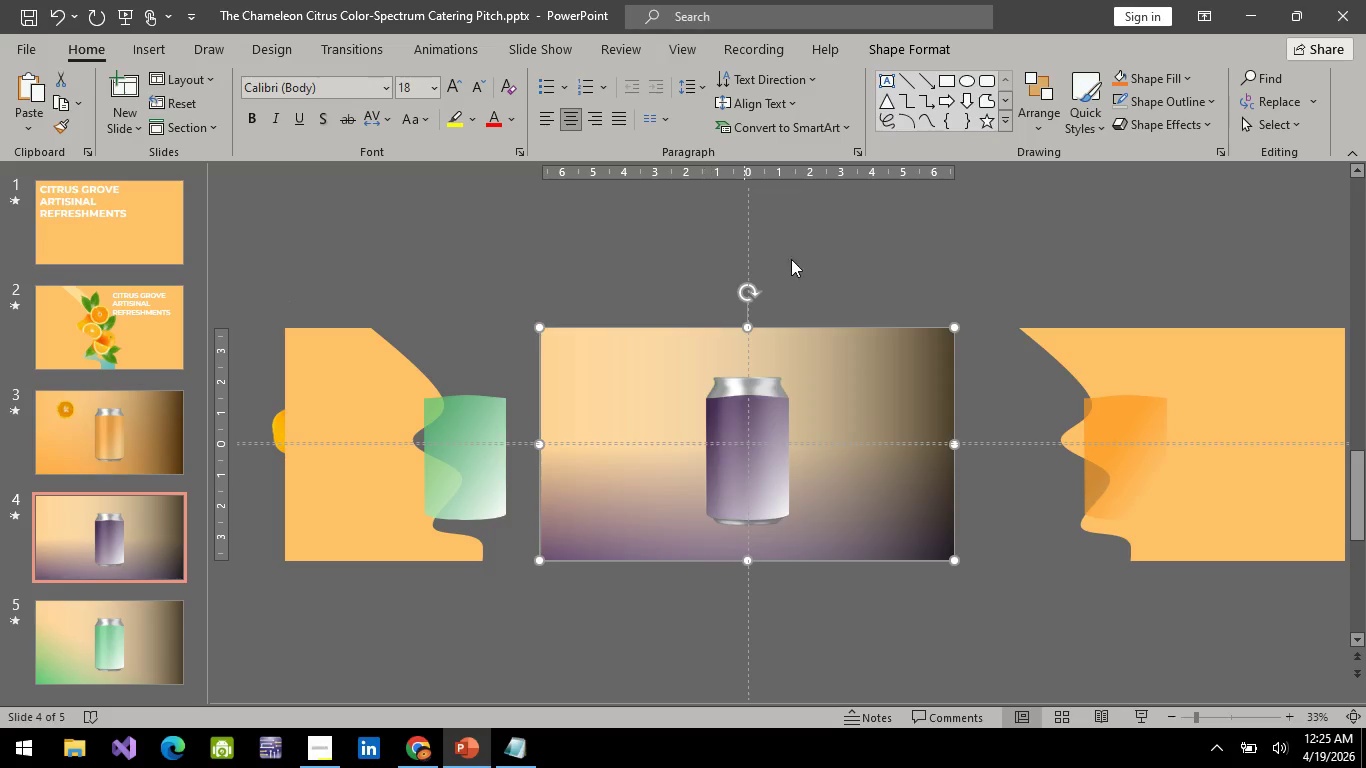 
left_click([861, 257])
 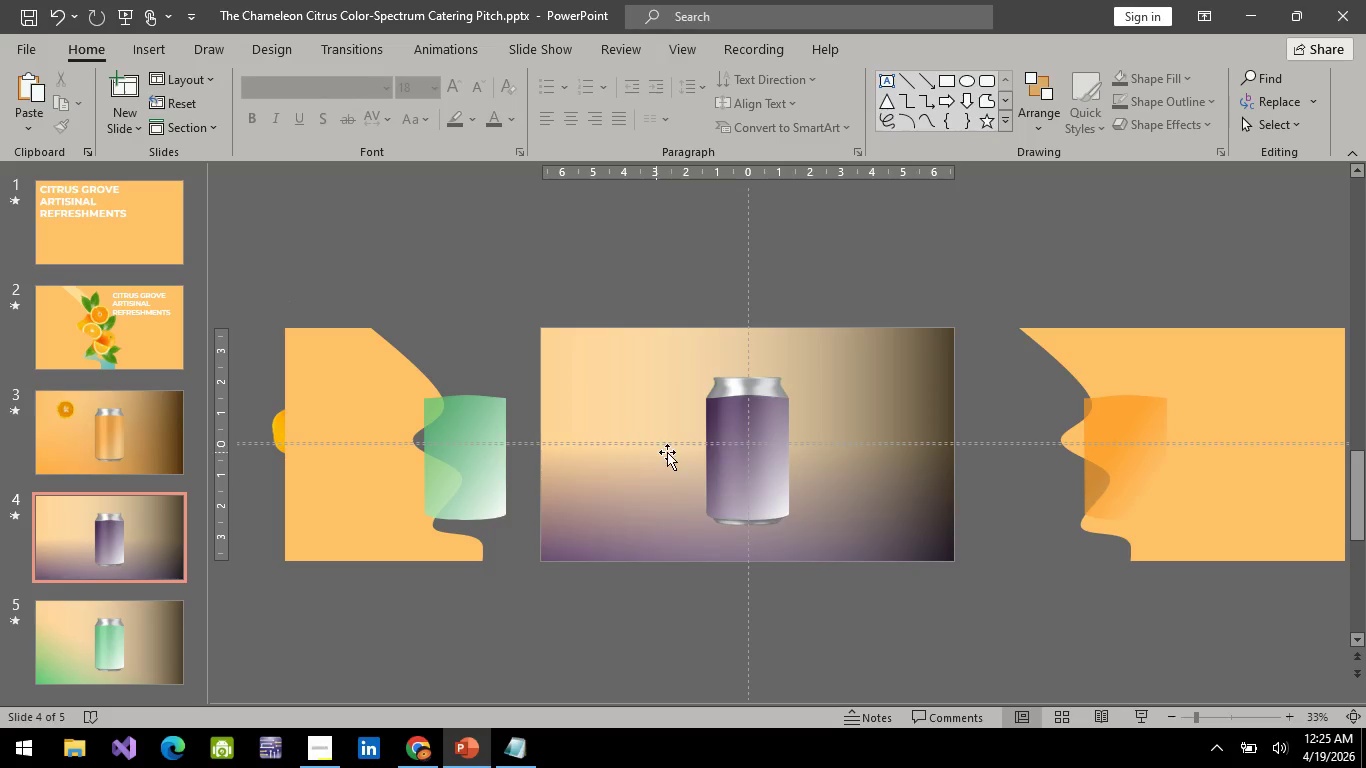 
right_click([608, 253])
 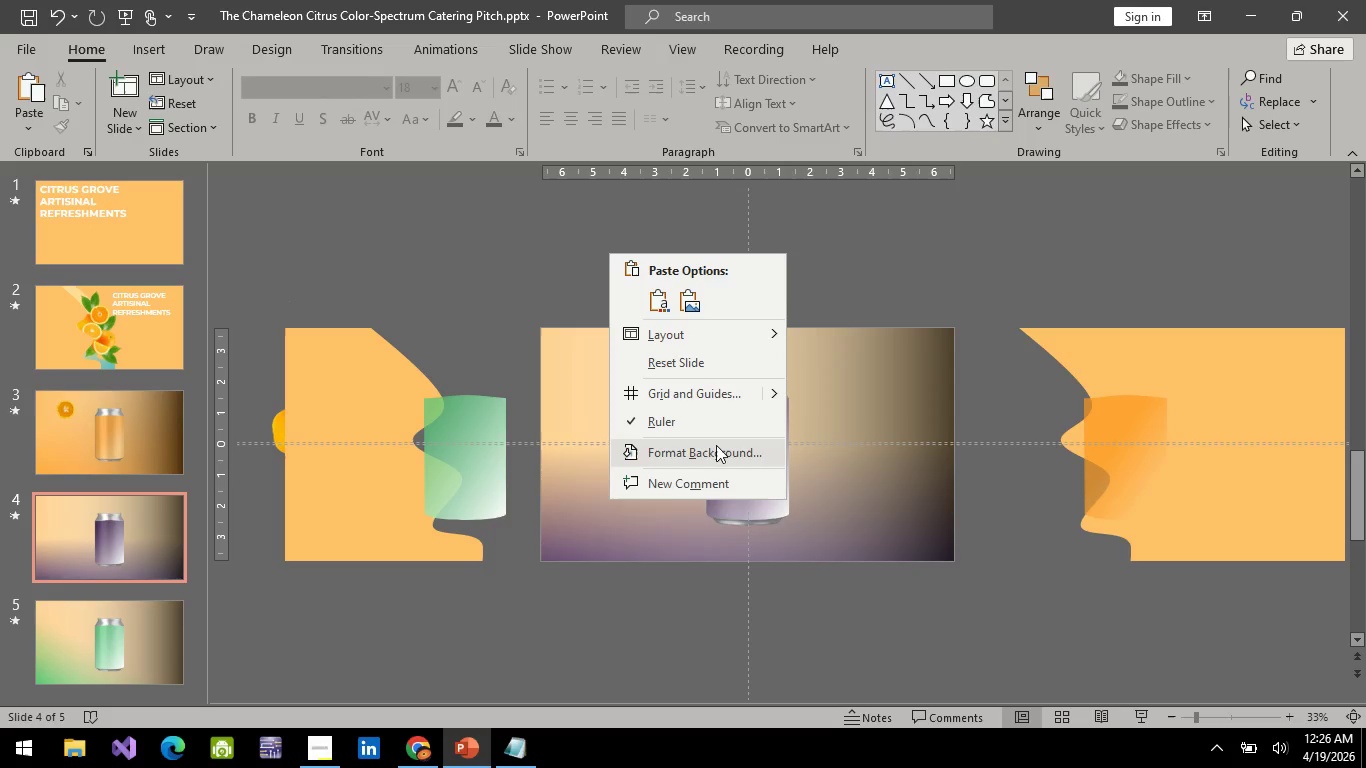 
left_click([714, 448])
 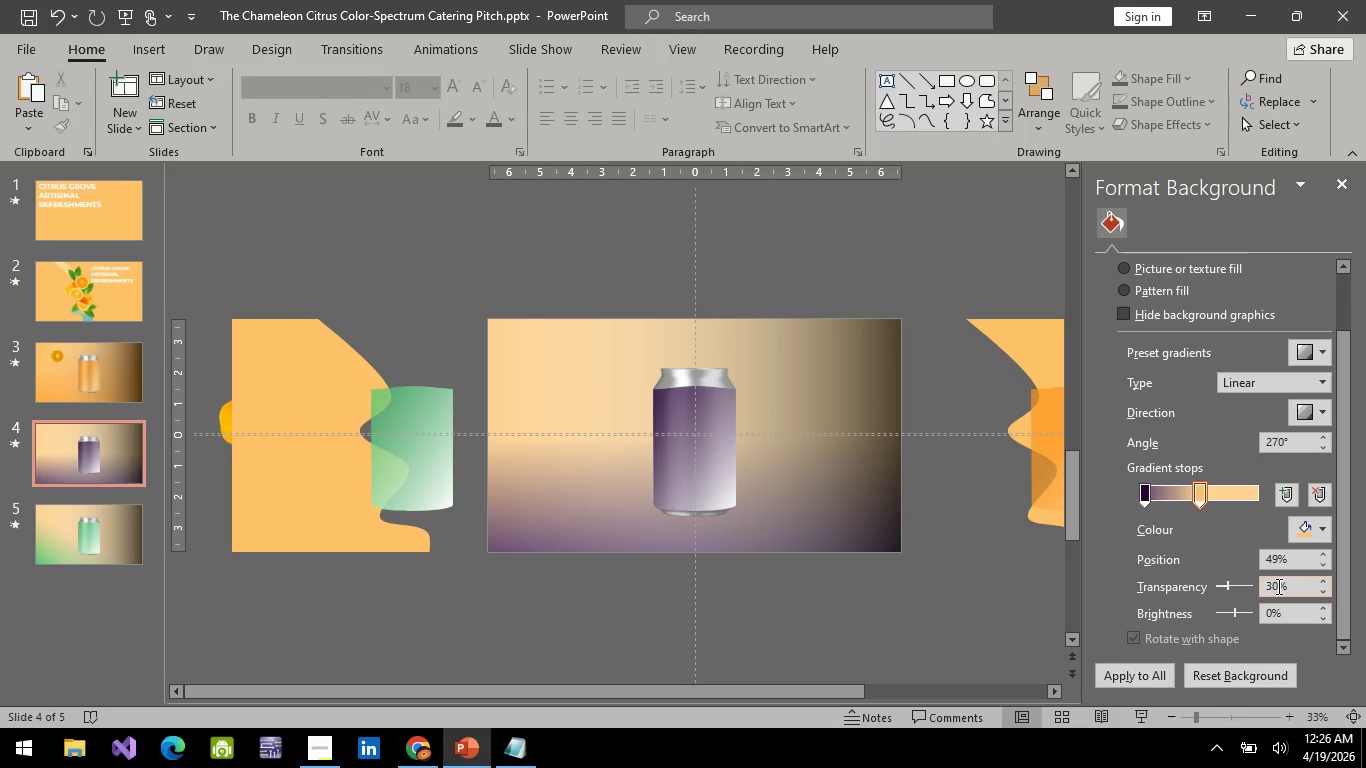 
left_click([1269, 588])
 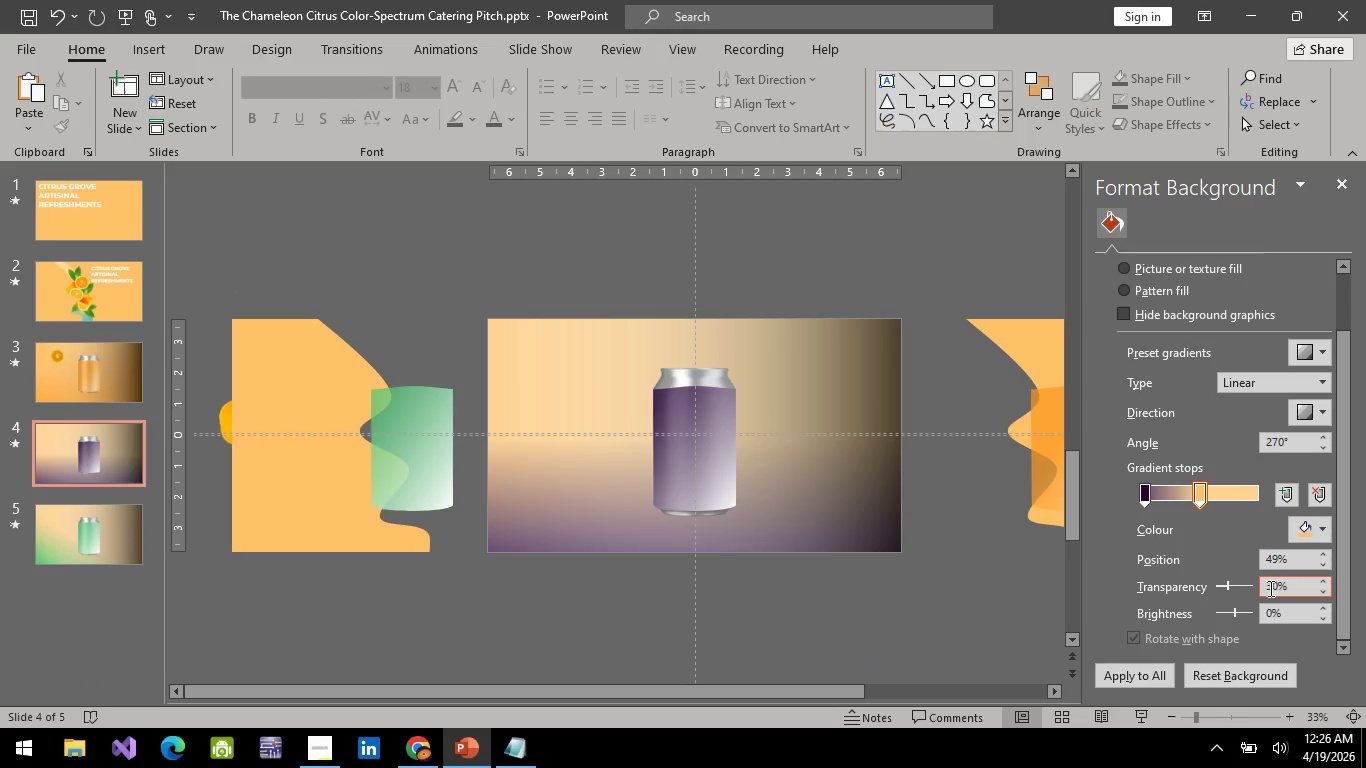 
key(ArrowRight)
 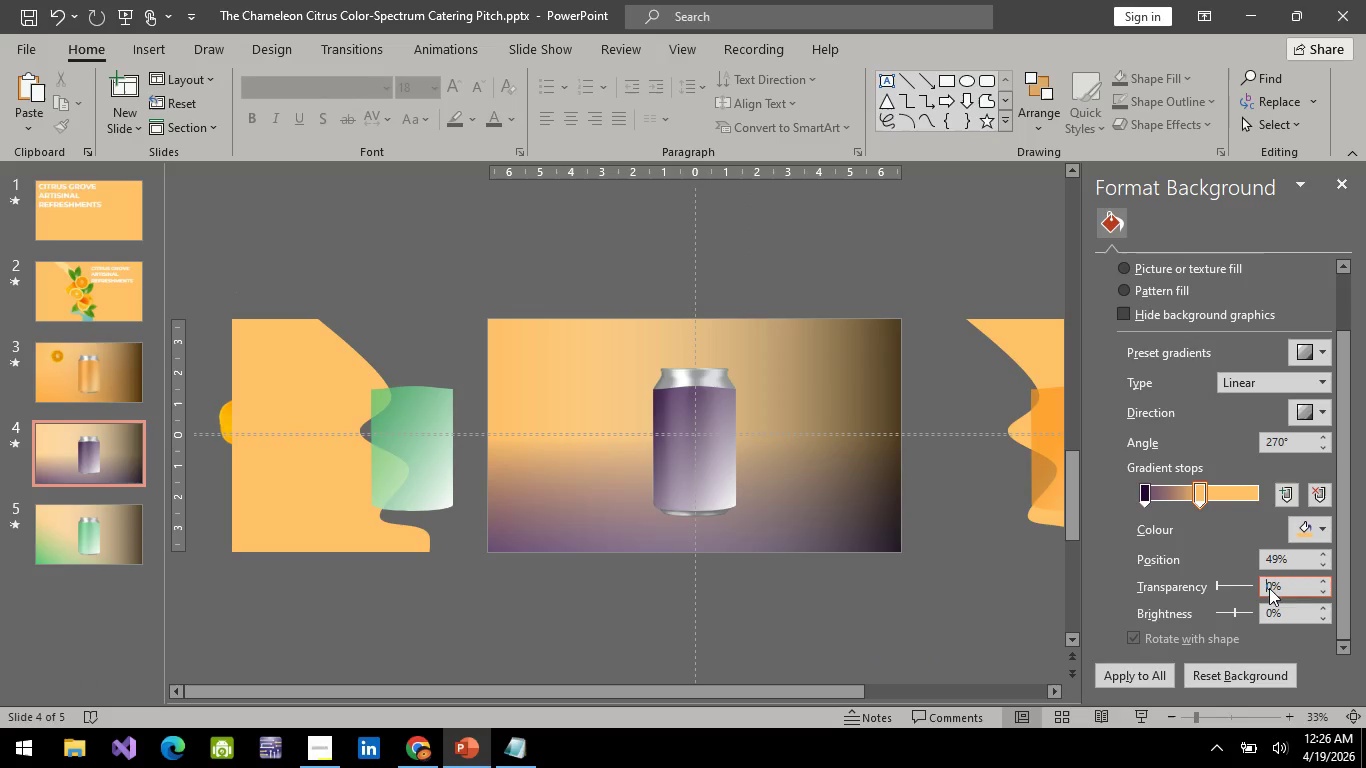 
key(Backspace)
 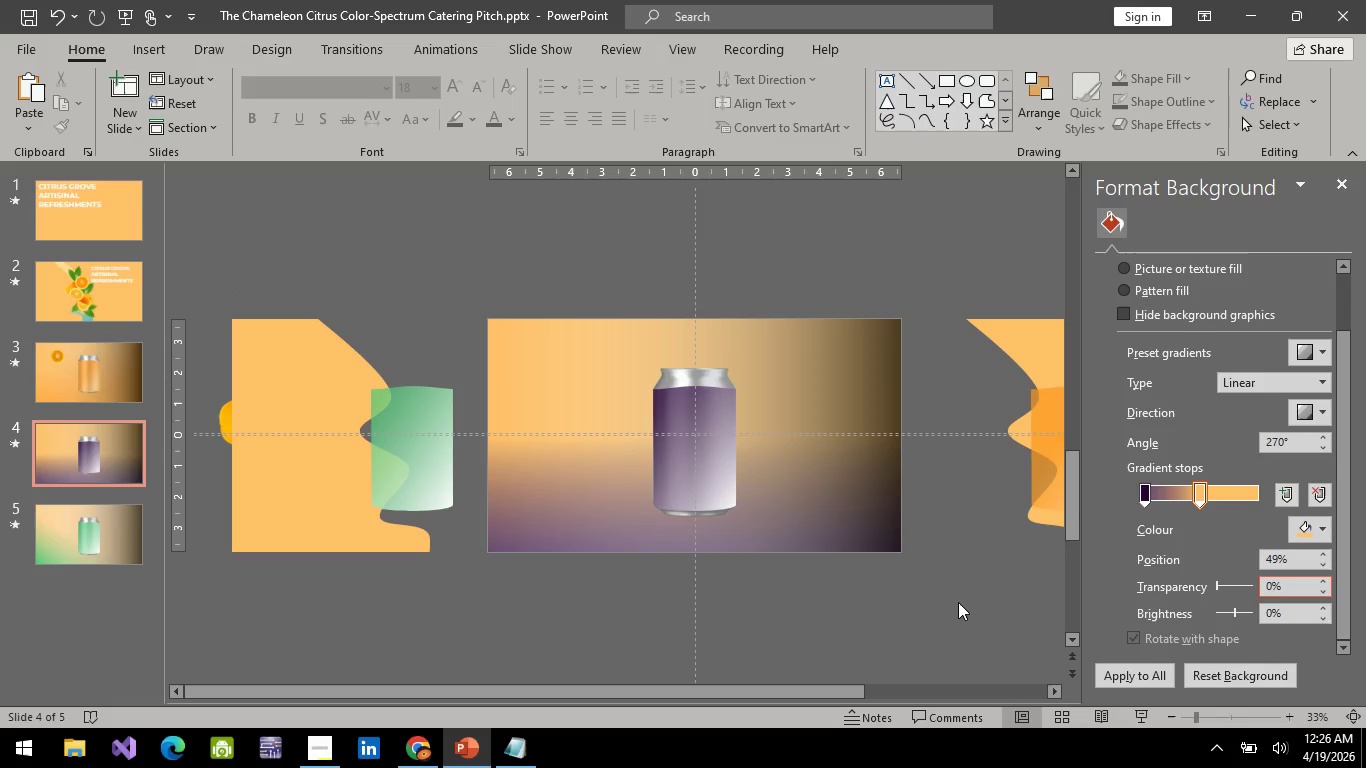 
left_click([942, 602])
 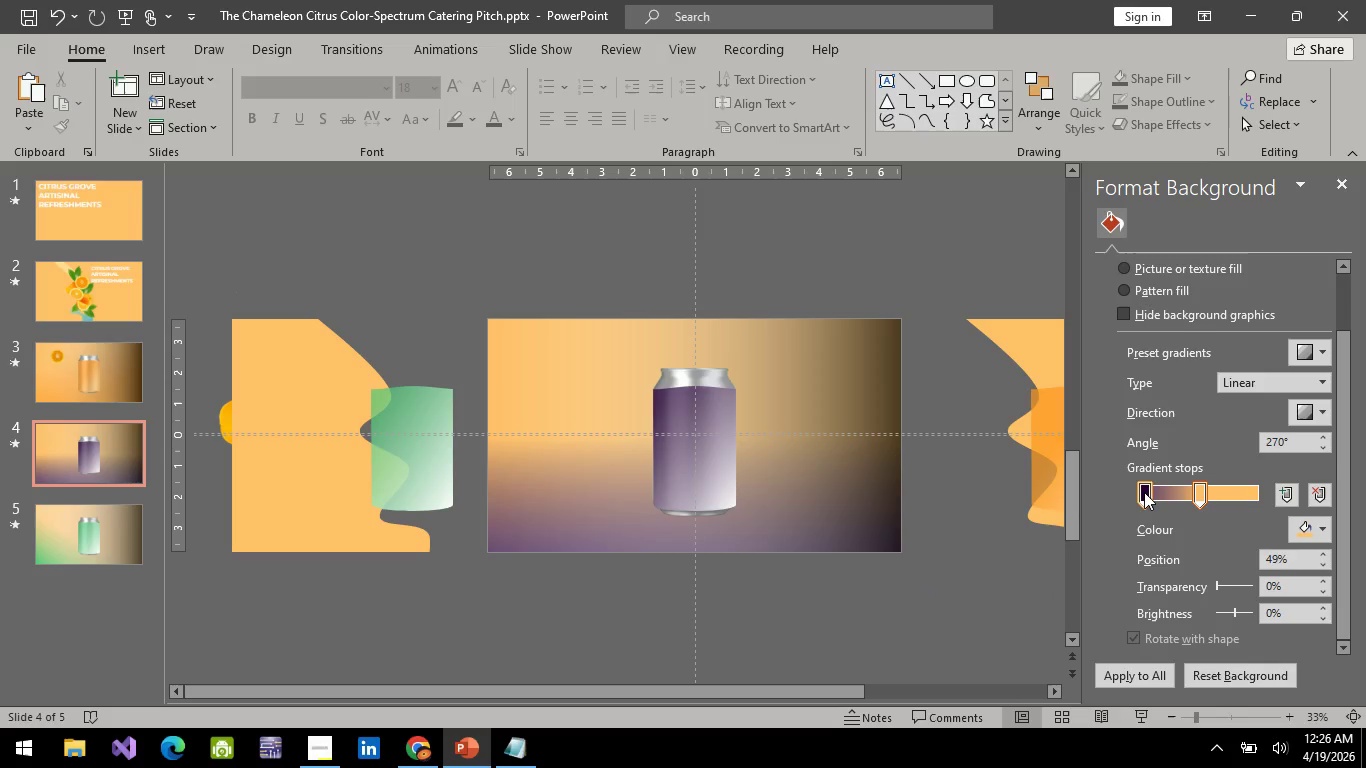 
left_click([1144, 492])
 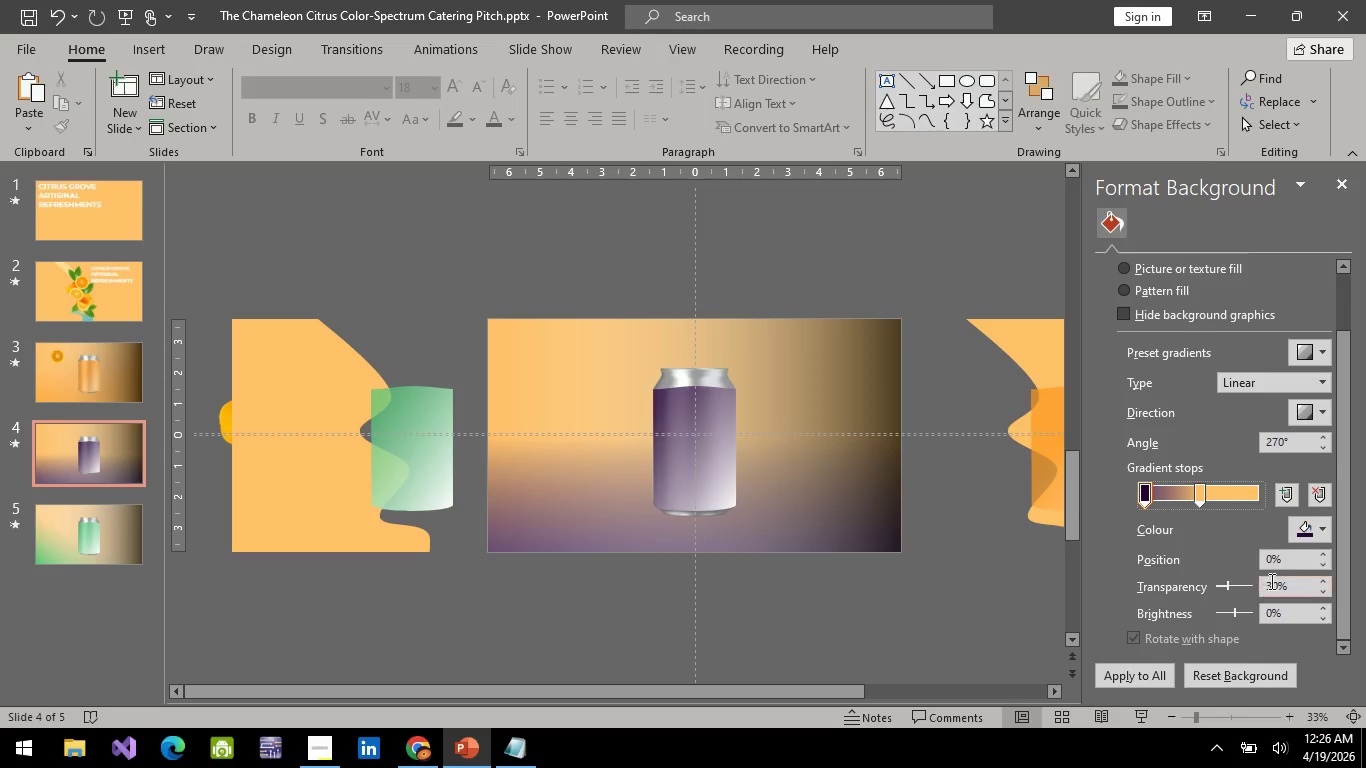 
left_click([1271, 580])
 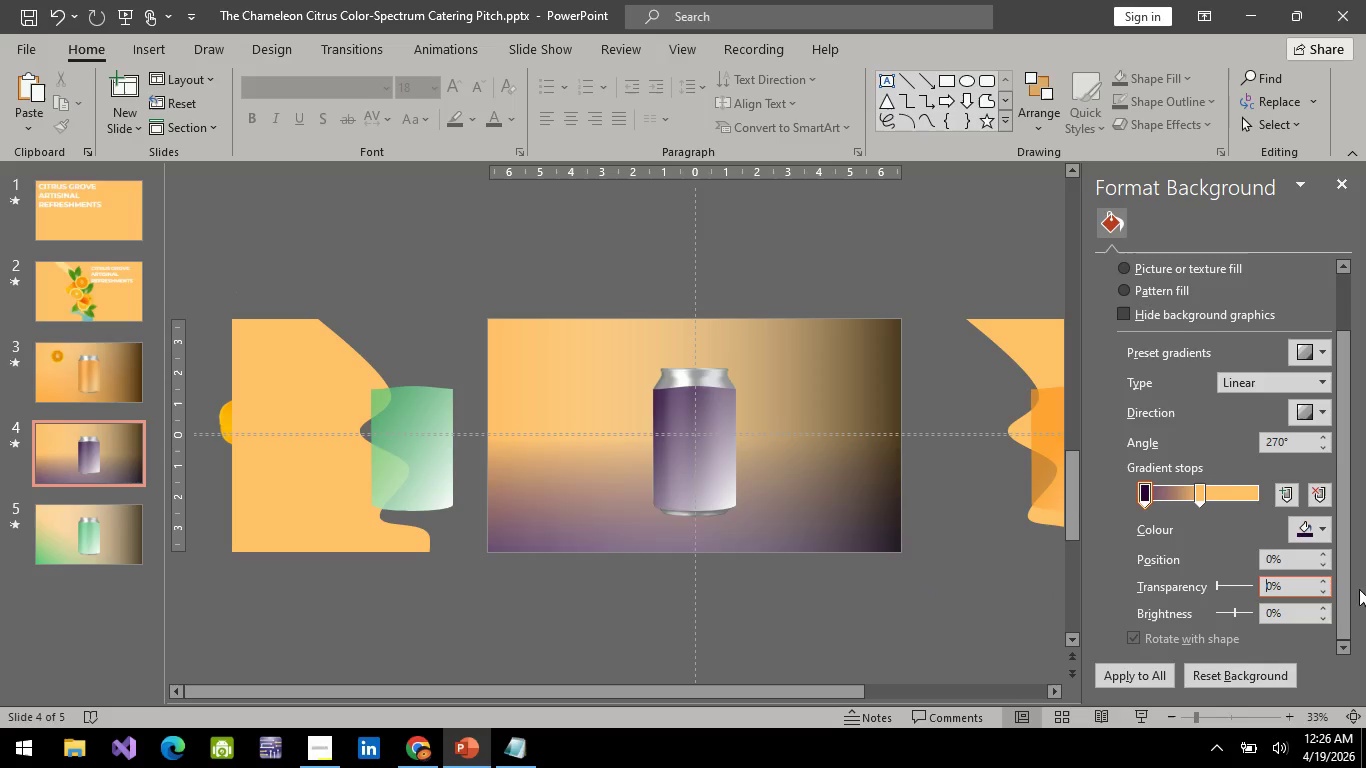 
key(Backspace)
 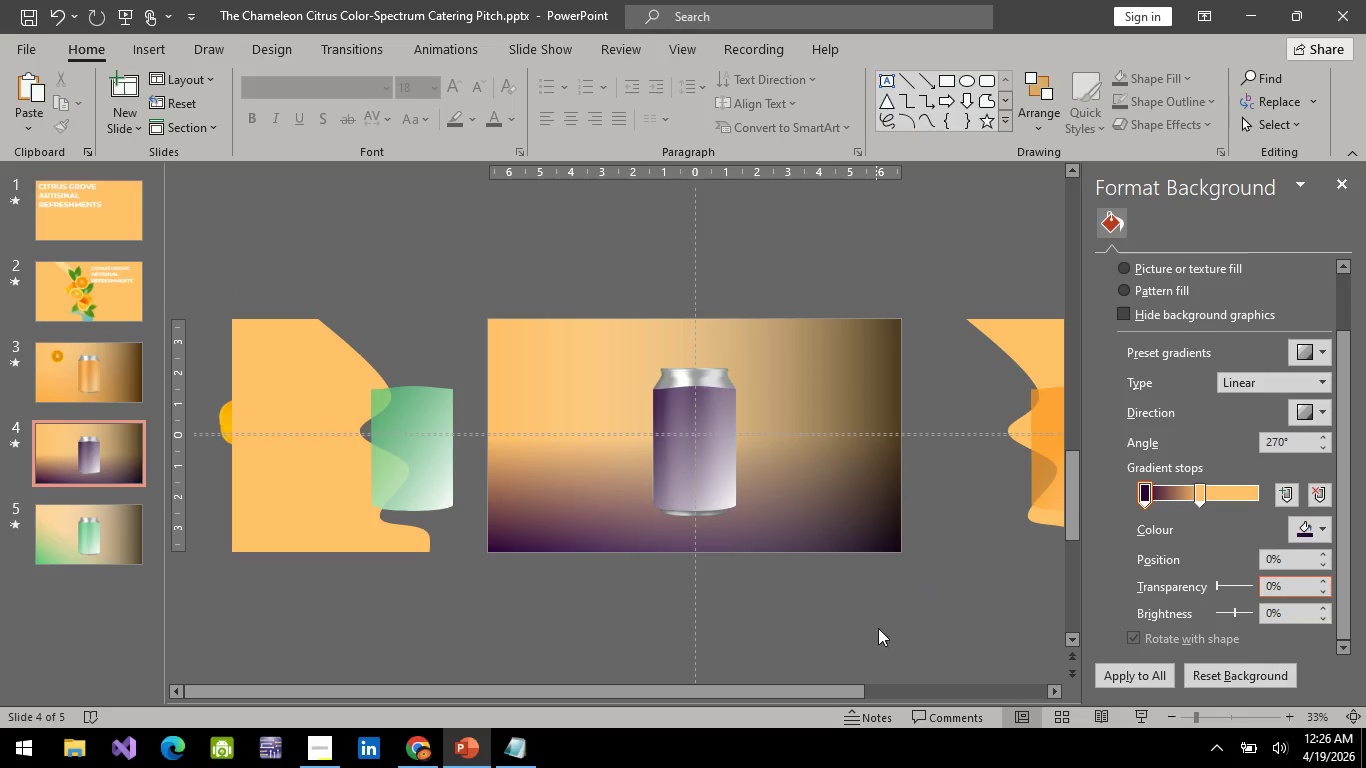 
left_click([876, 639])
 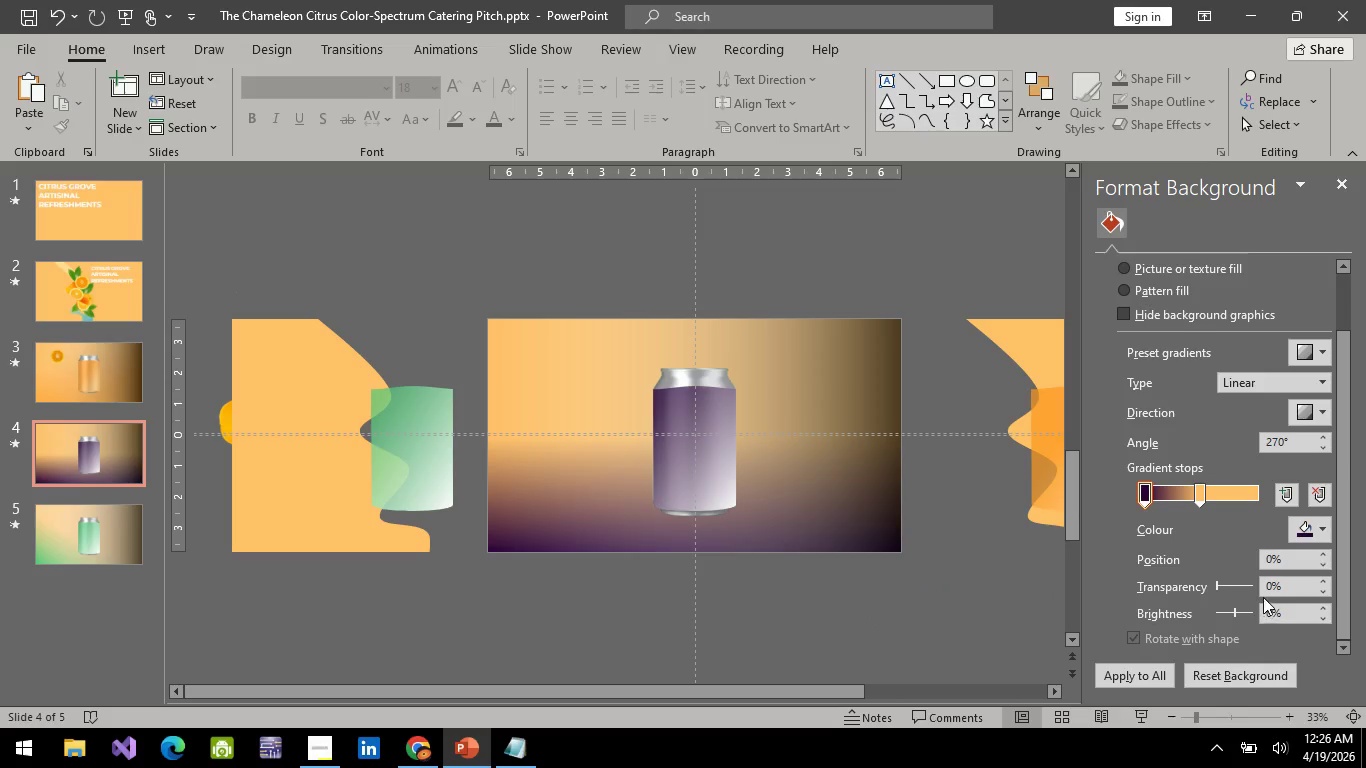 
left_click([1266, 588])
 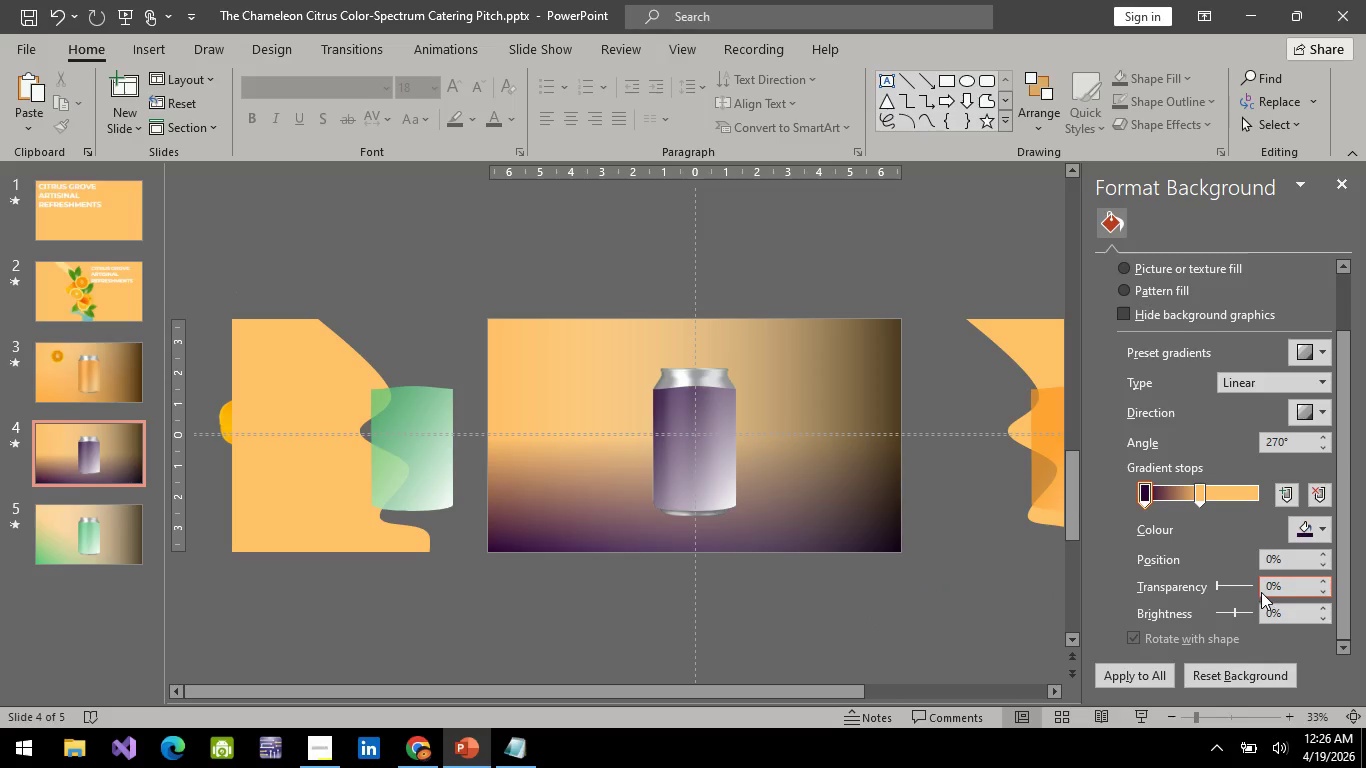 
key(3)
 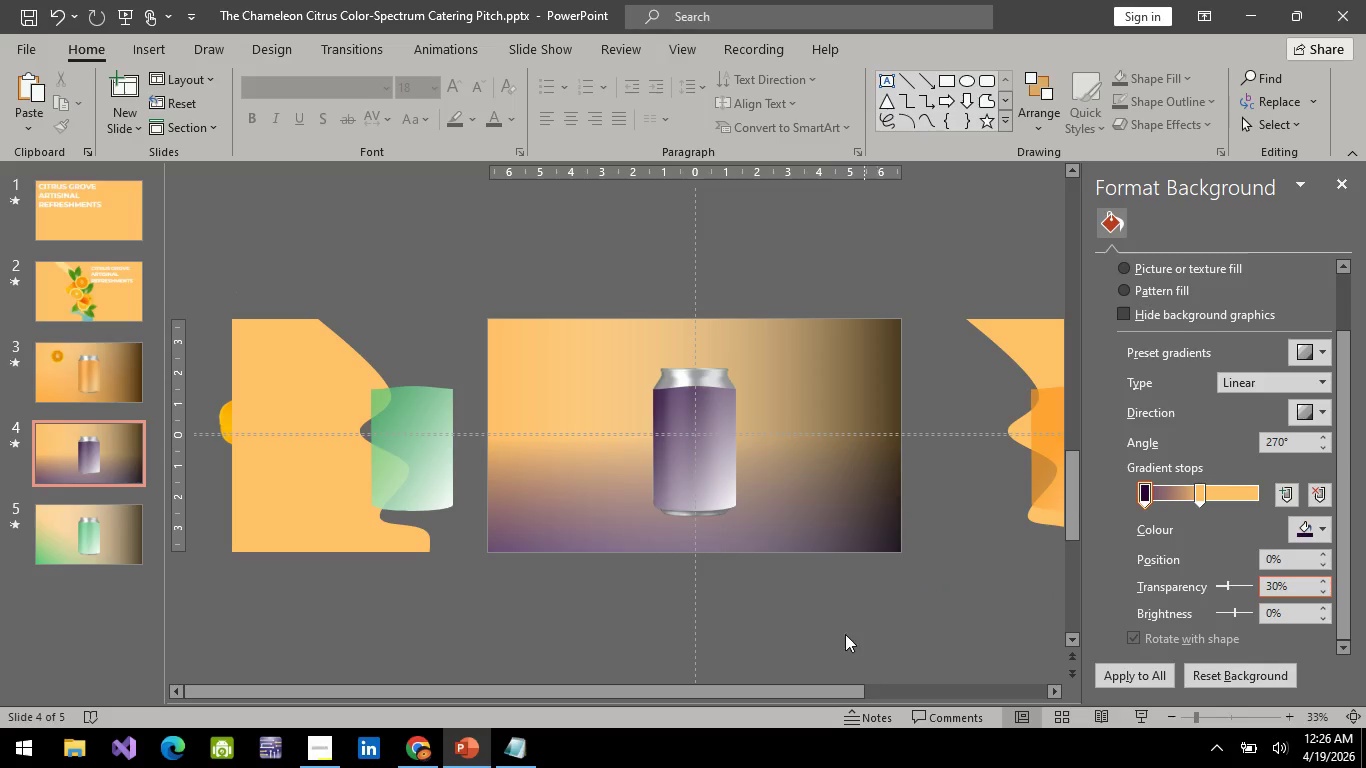 
left_click([831, 616])
 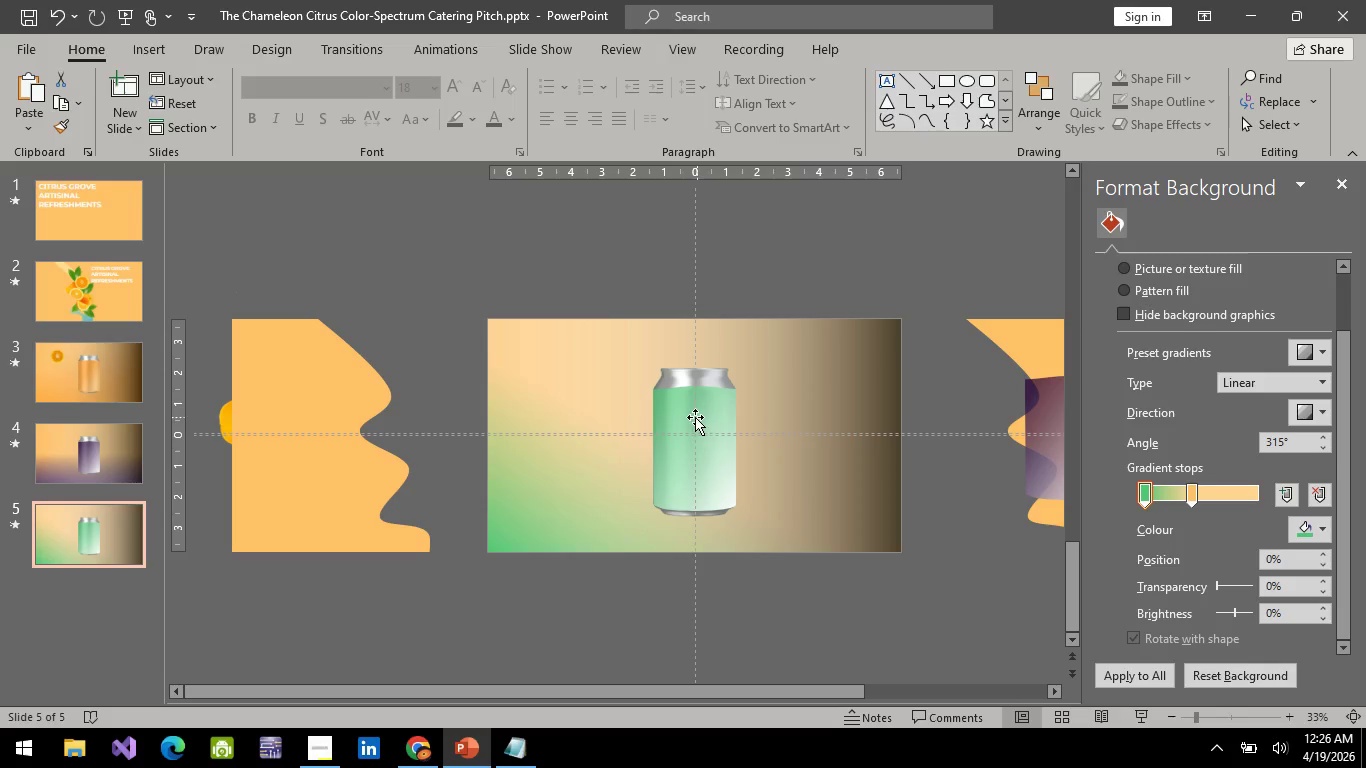 
wait(5.56)
 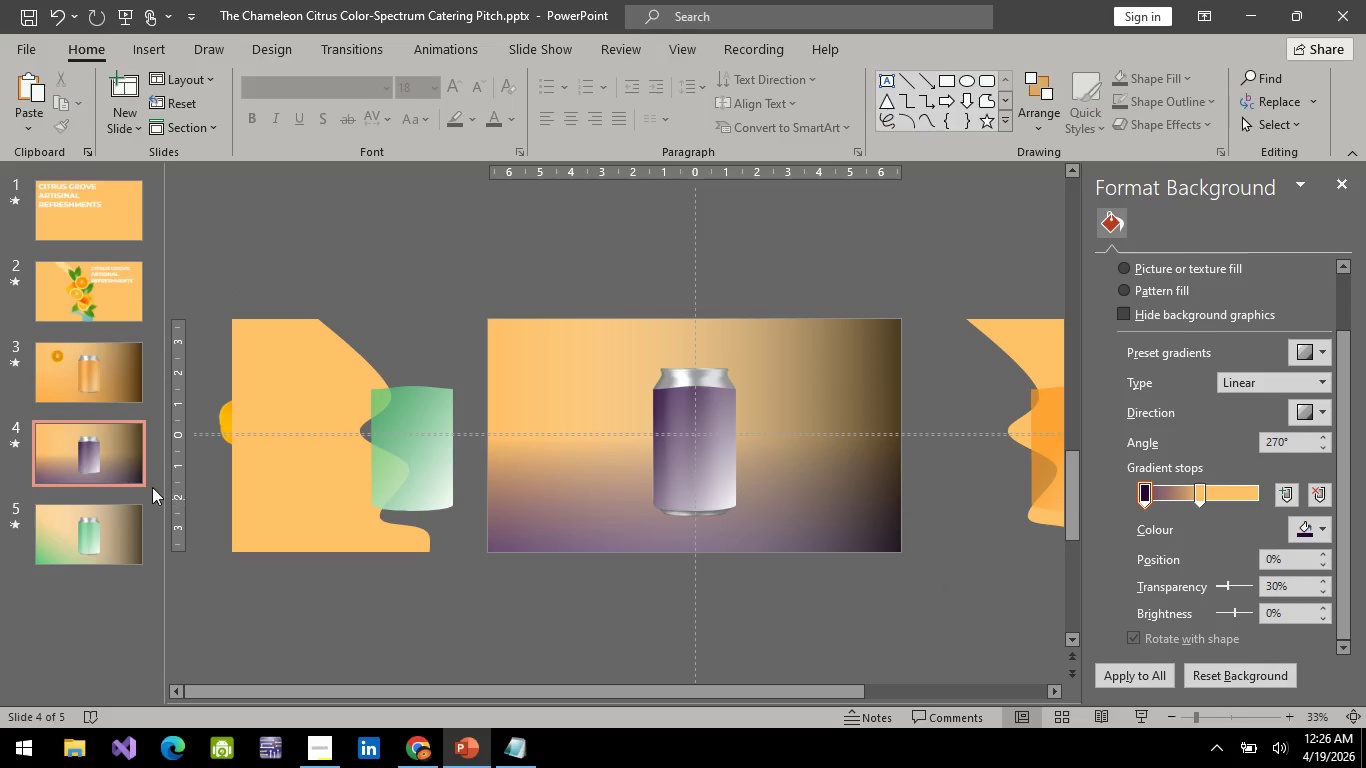 
left_click_drag(start_coordinate=[1194, 492], to_coordinate=[1190, 526])
 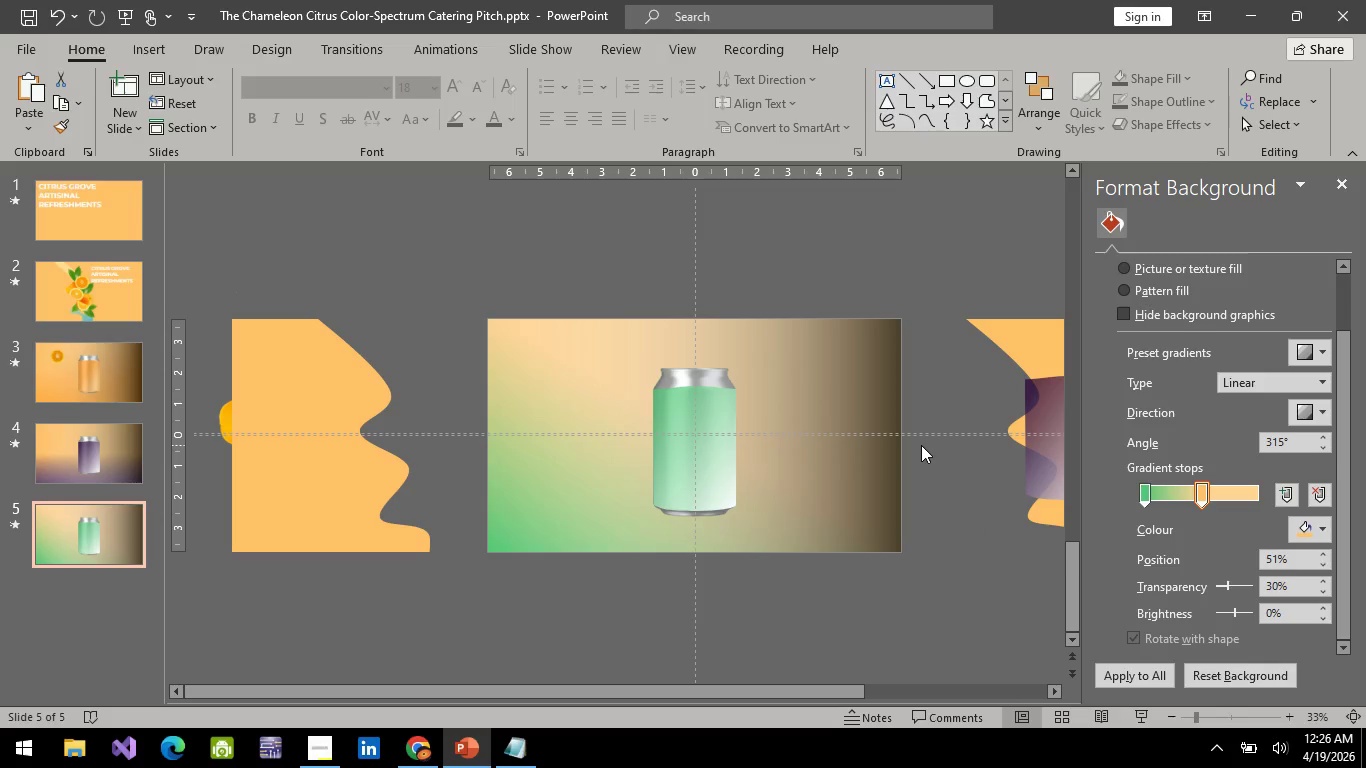 
wait(9.8)
 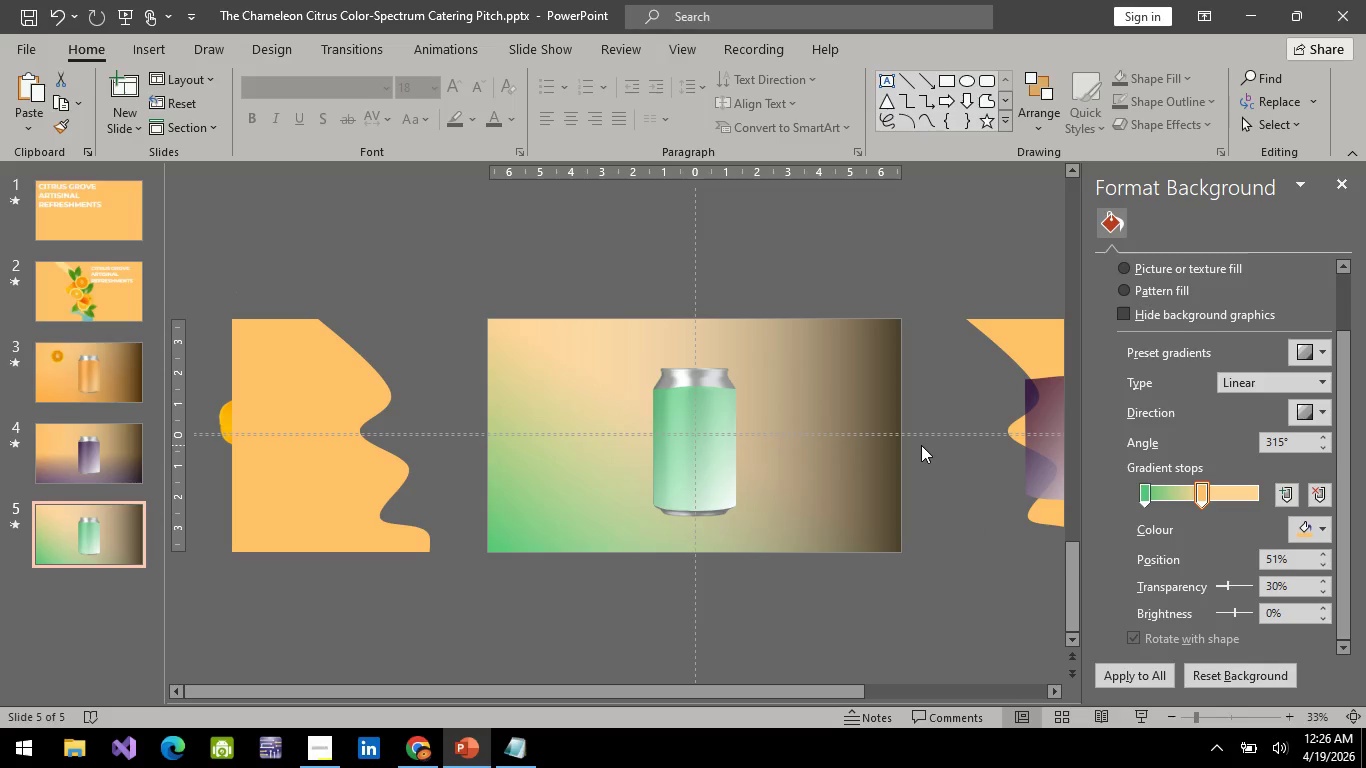 
left_click([830, 667])
 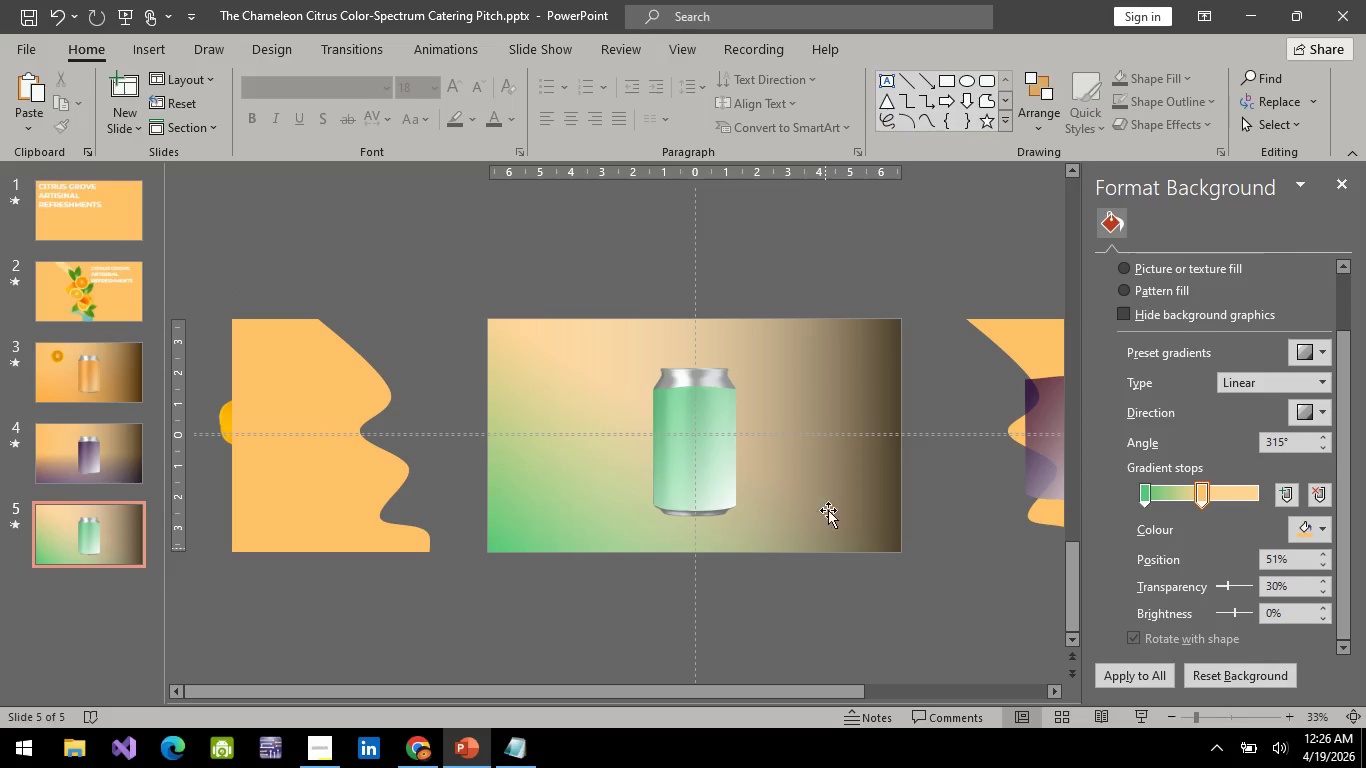 
left_click([830, 454])
 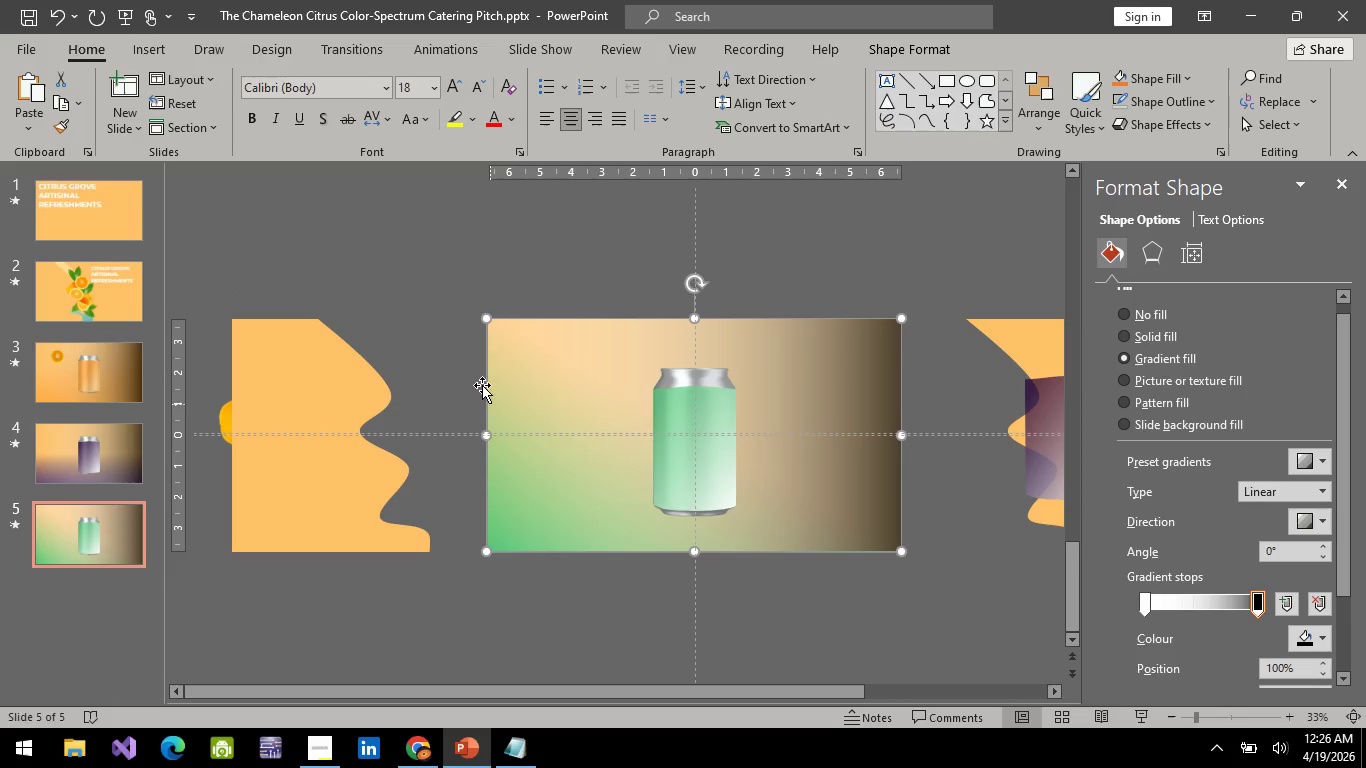 
right_click([581, 283])
 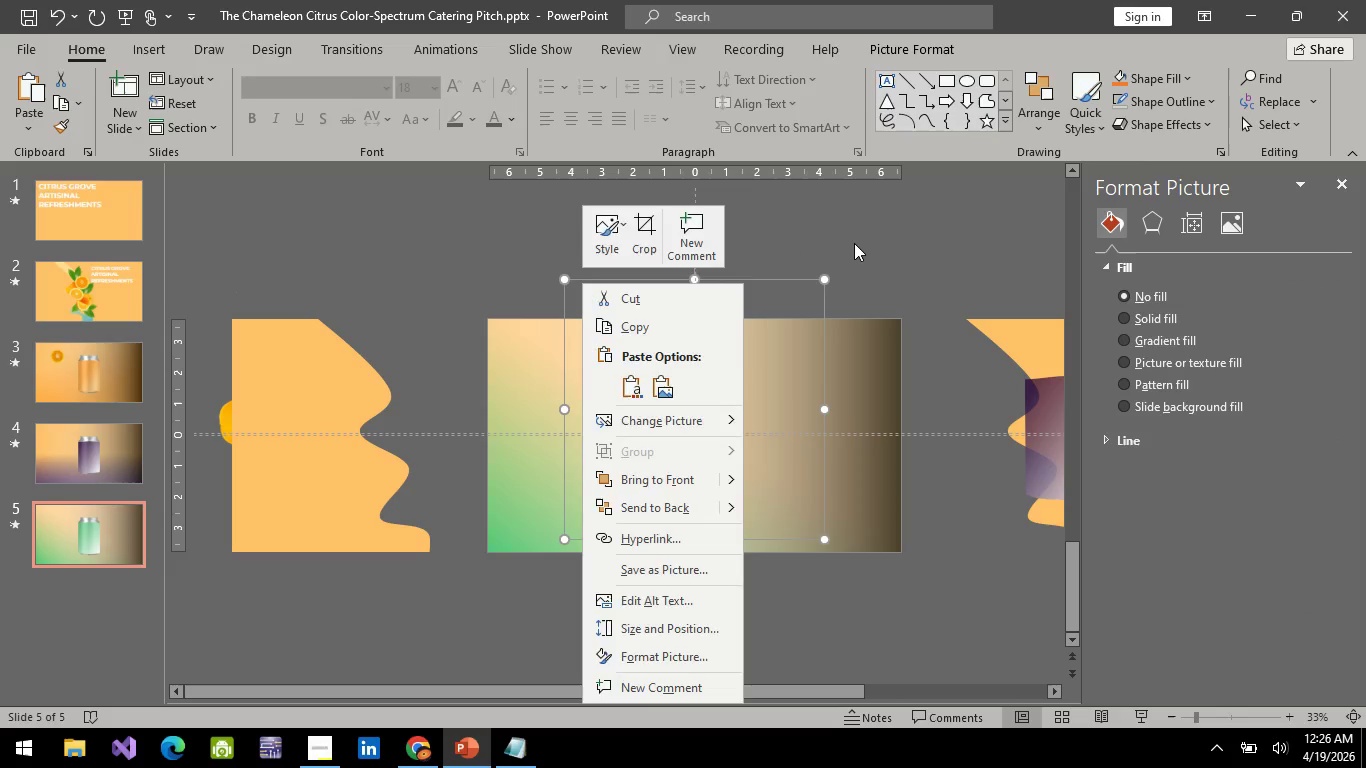 
left_click([854, 242])
 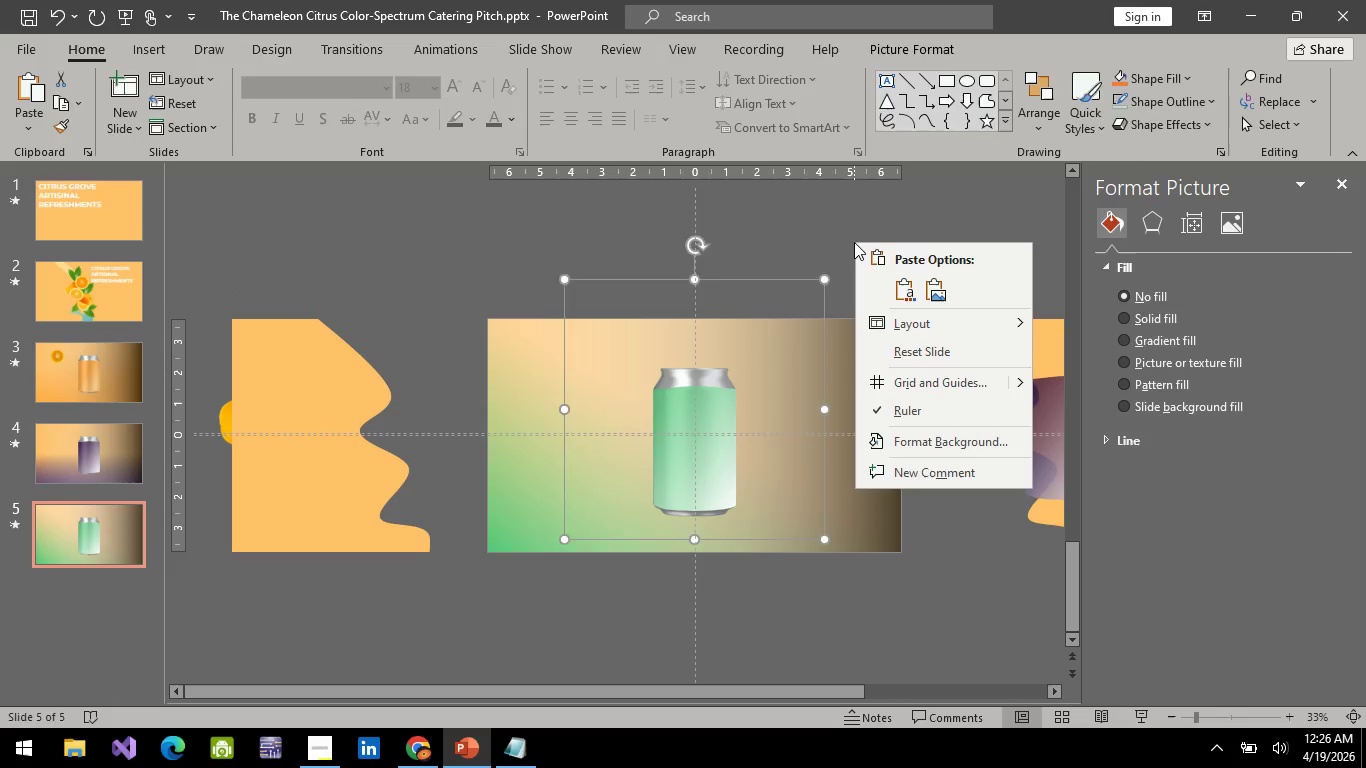 
right_click([854, 242])
 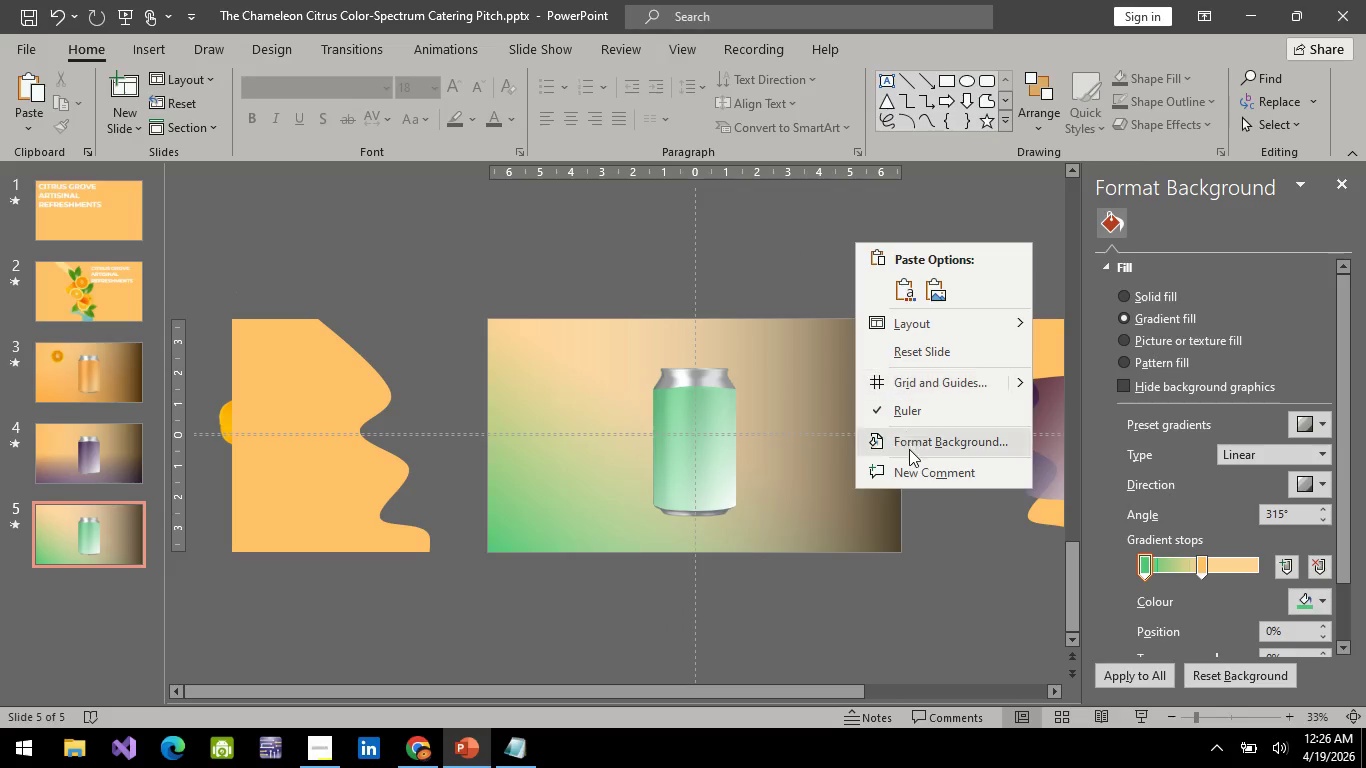 
left_click([909, 449])
 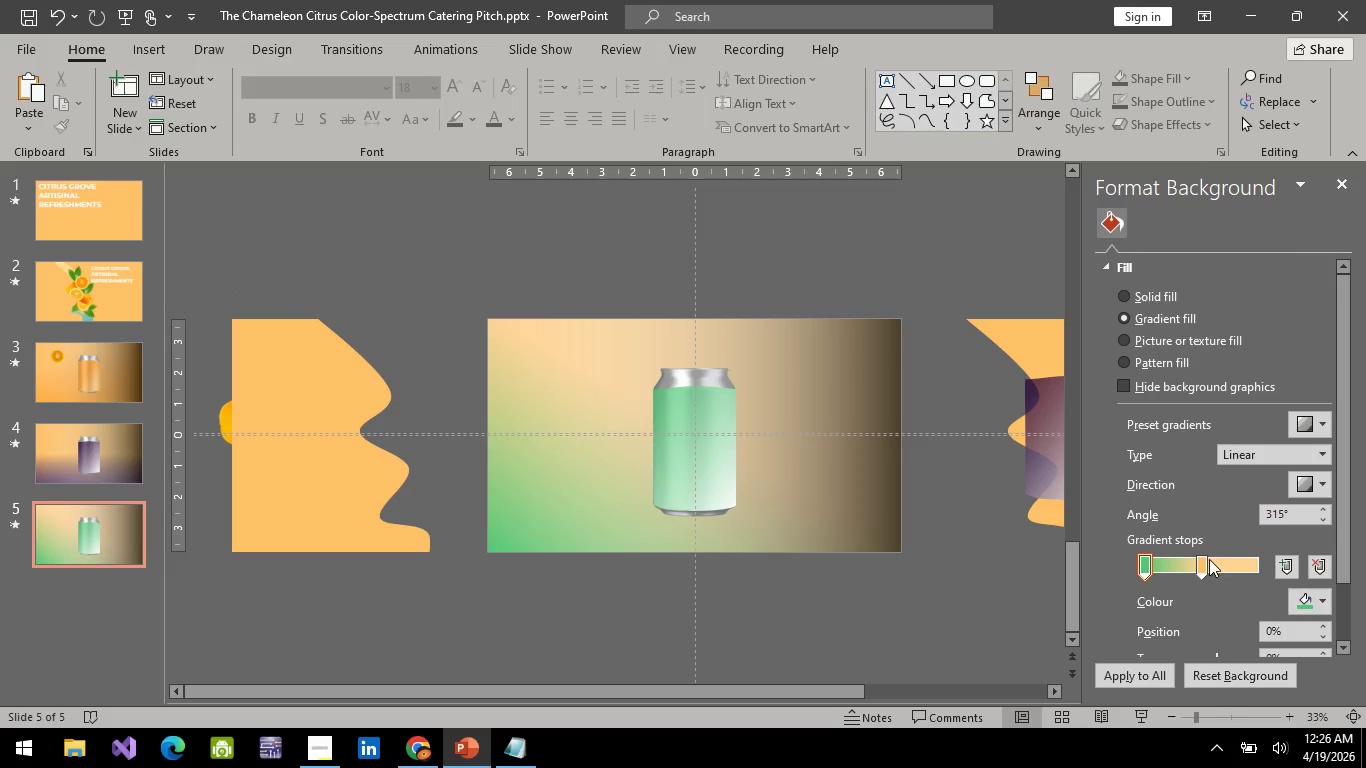 
left_click([1204, 564])
 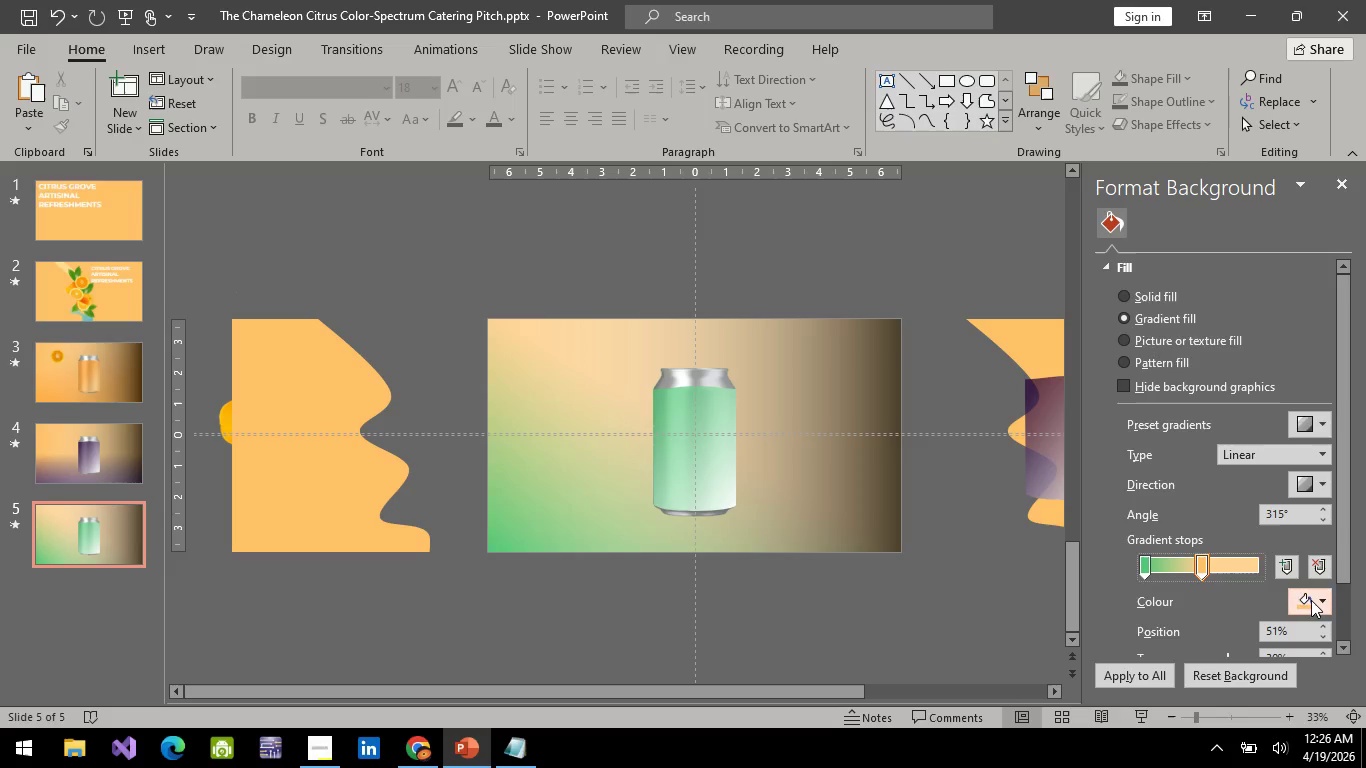 
double_click([1311, 600])
 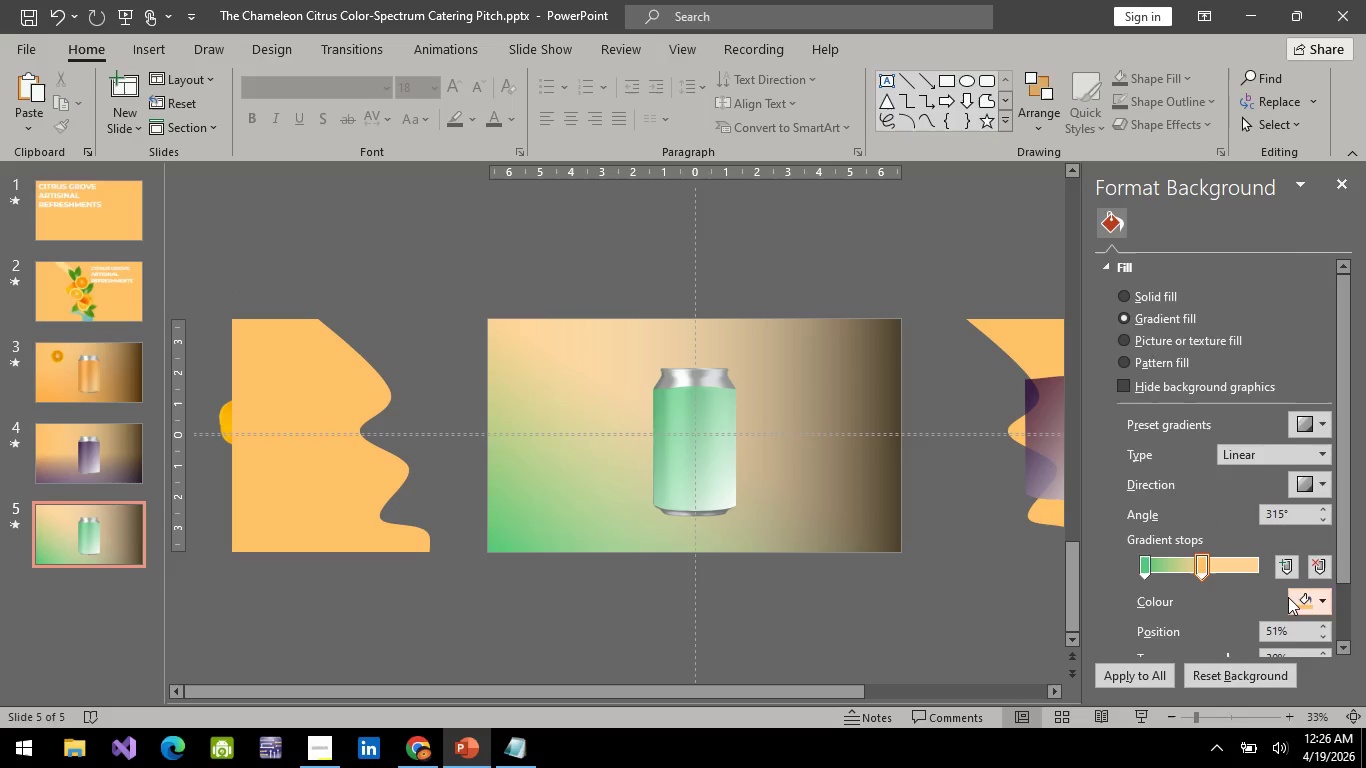 
scroll: coordinate [1288, 596], scroll_direction: down, amount: 2.0
 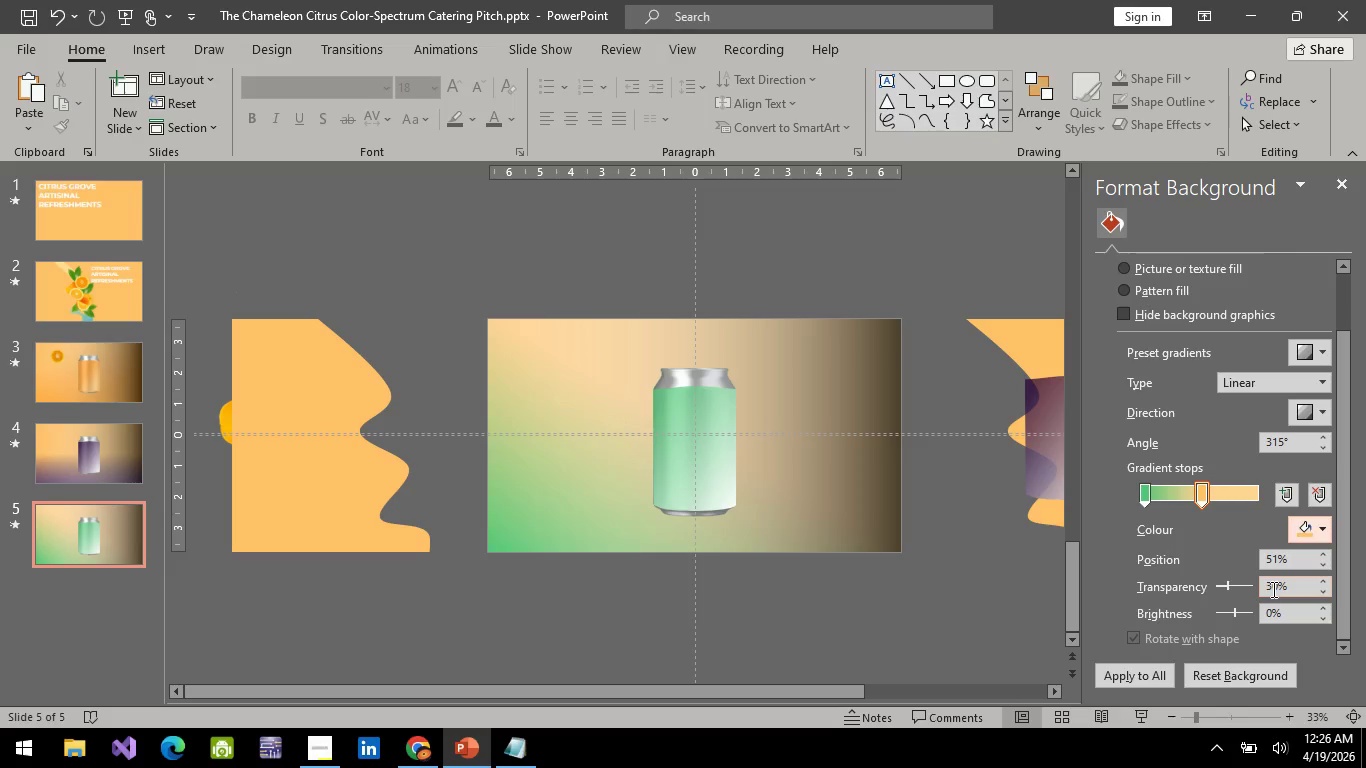 
left_click([1272, 589])
 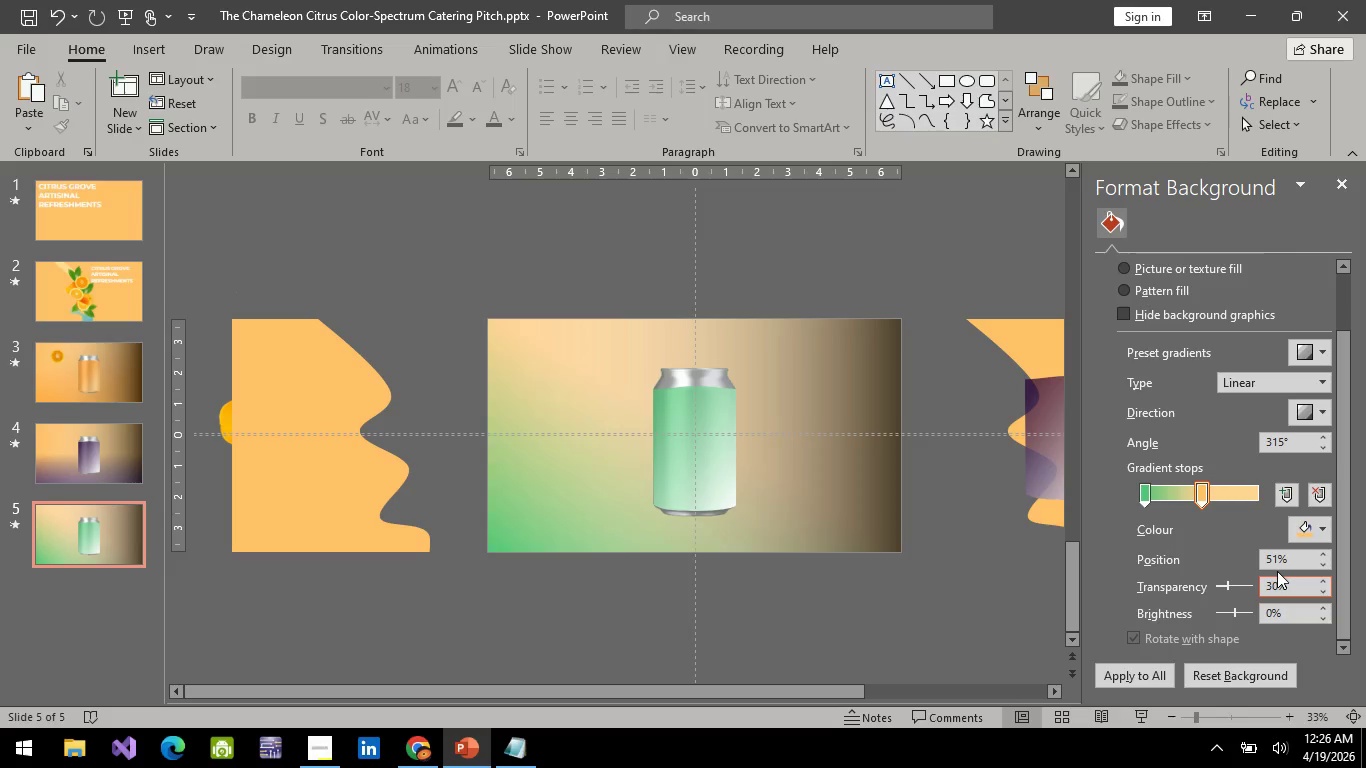 
key(Backspace)
 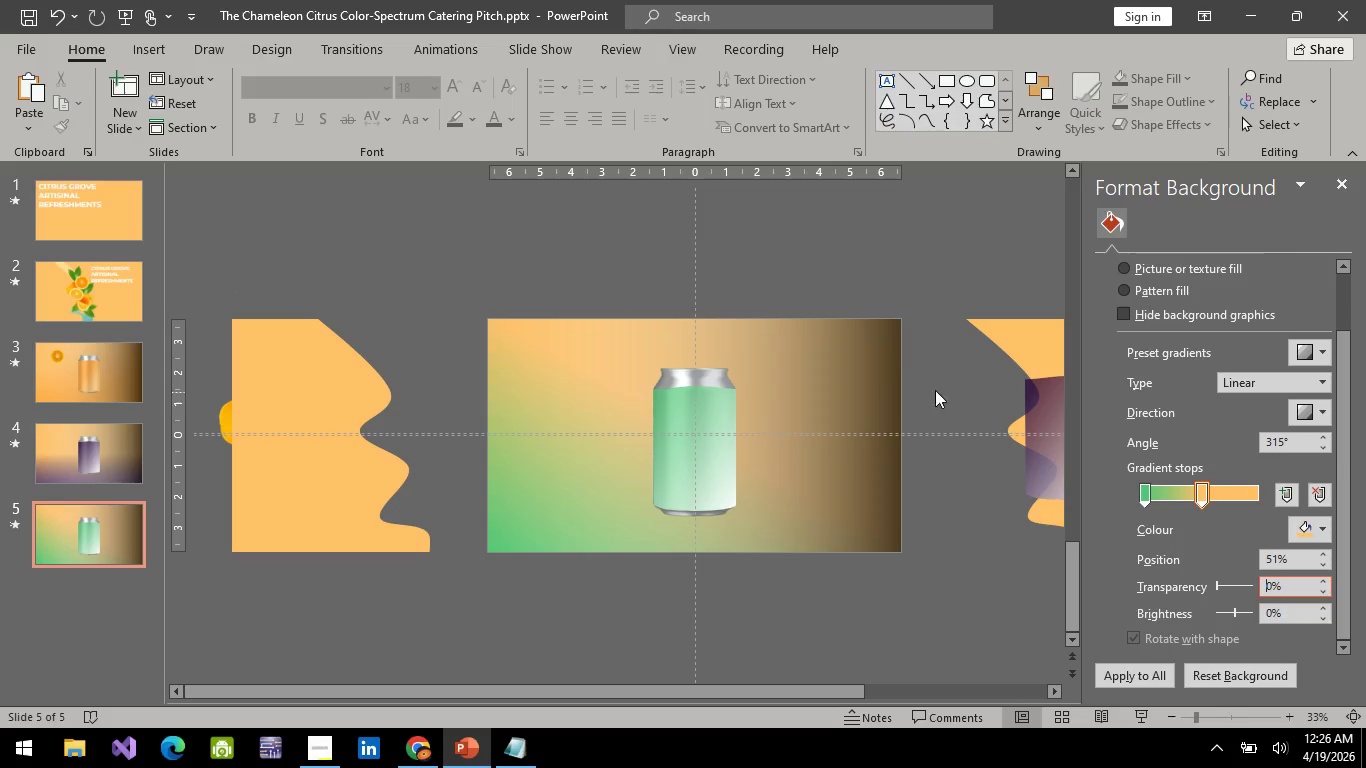 
left_click_drag(start_coordinate=[825, 288], to_coordinate=[822, 283])
 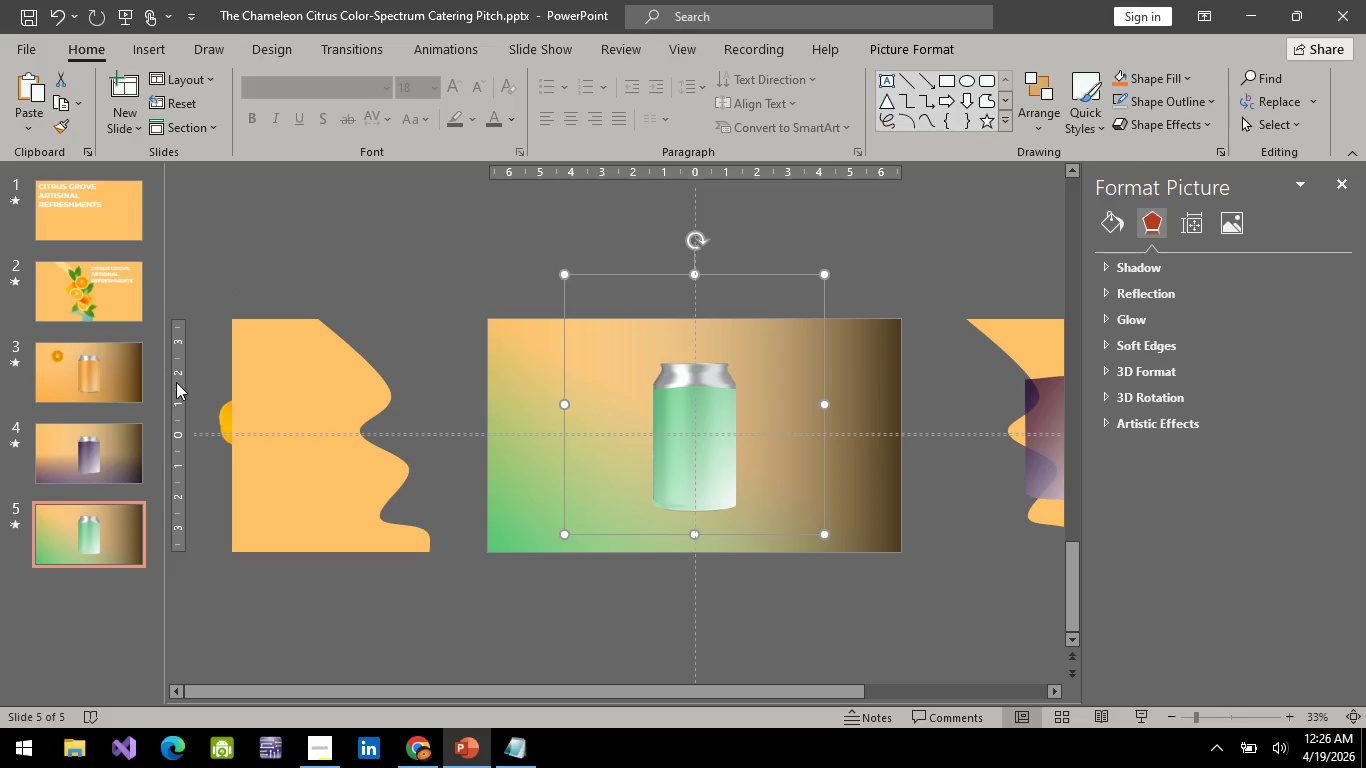 
wait(17.75)
 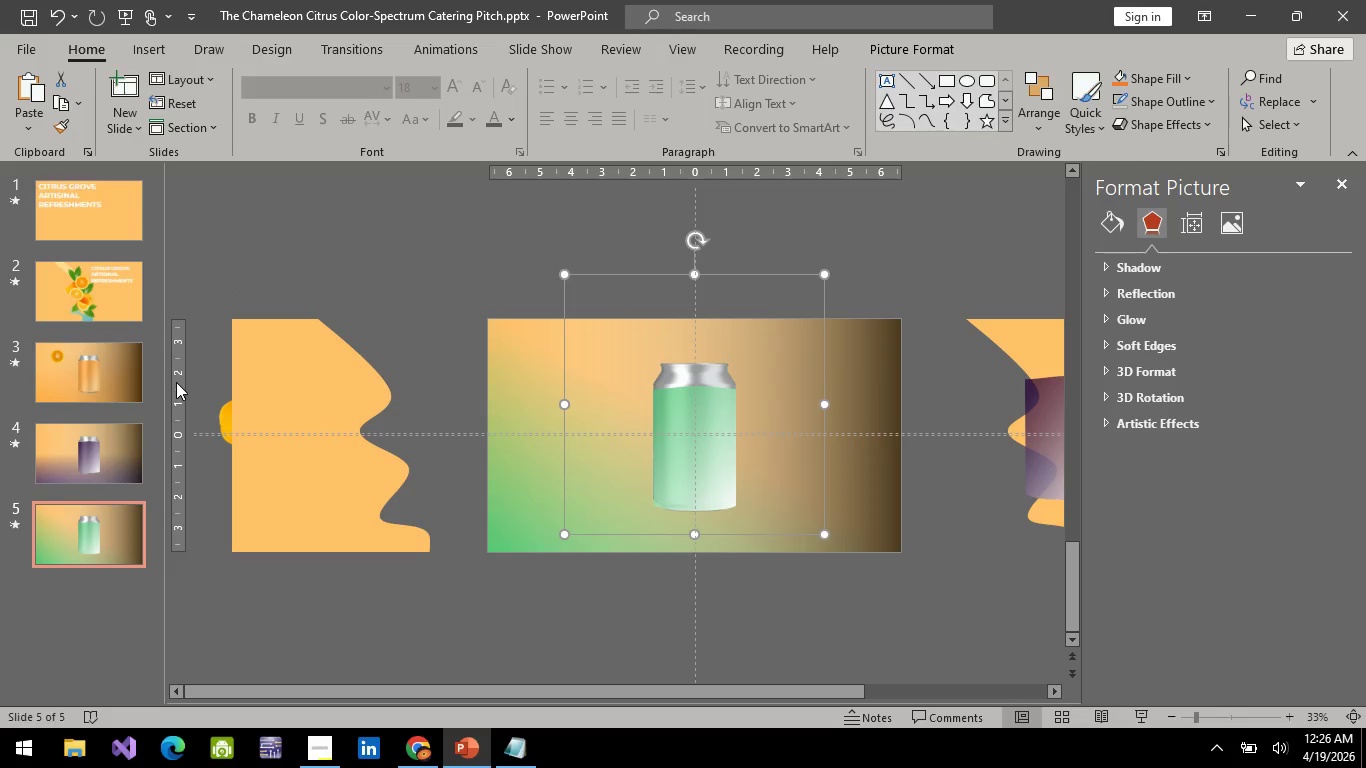 
double_click([91, 462])
 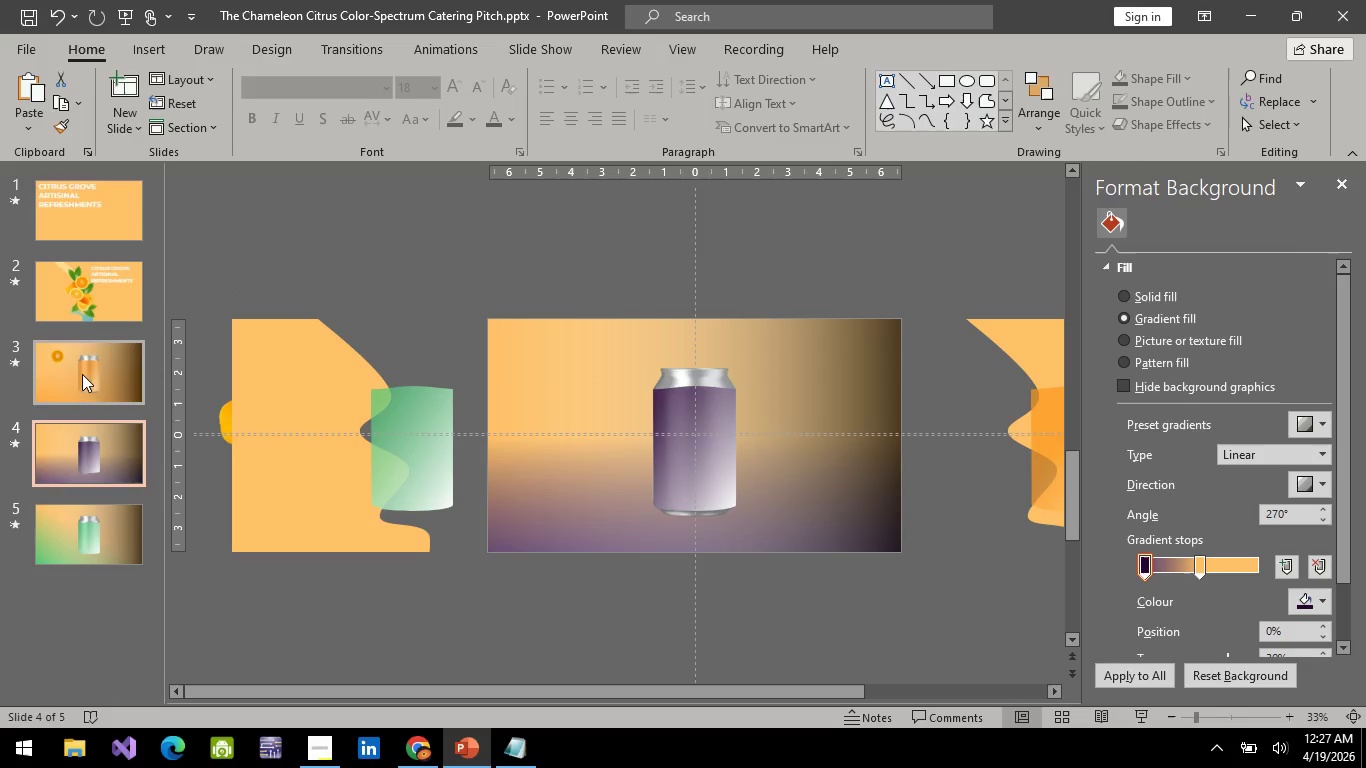 
triple_click([82, 374])
 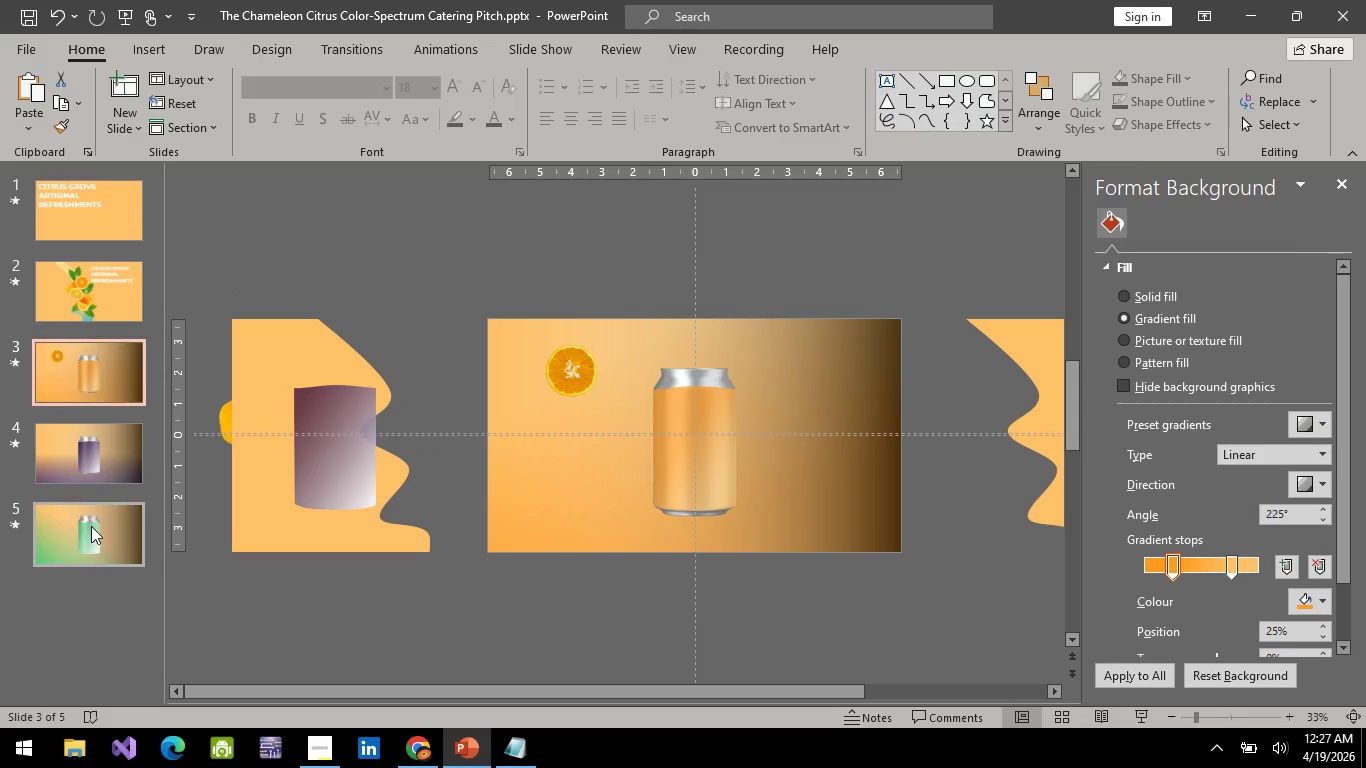 
triple_click([91, 526])
 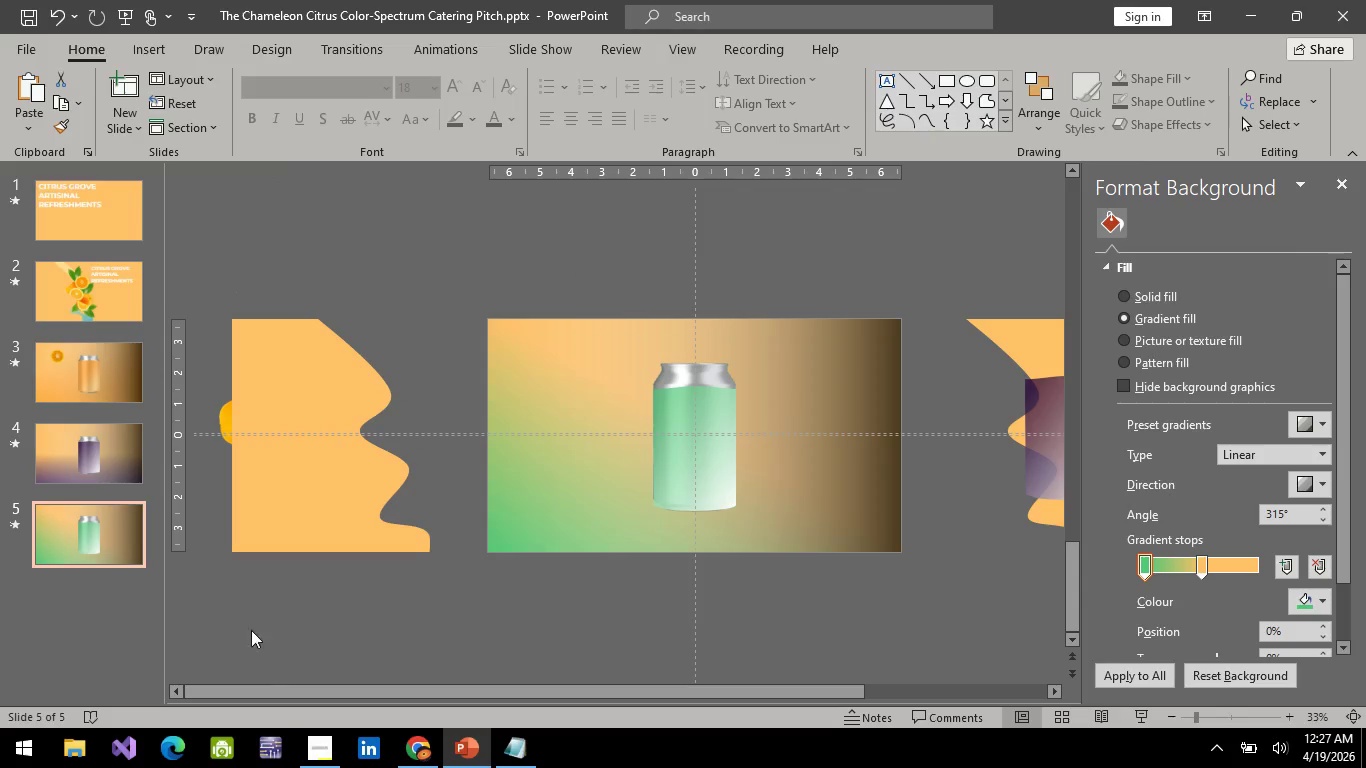 
wait(5.3)
 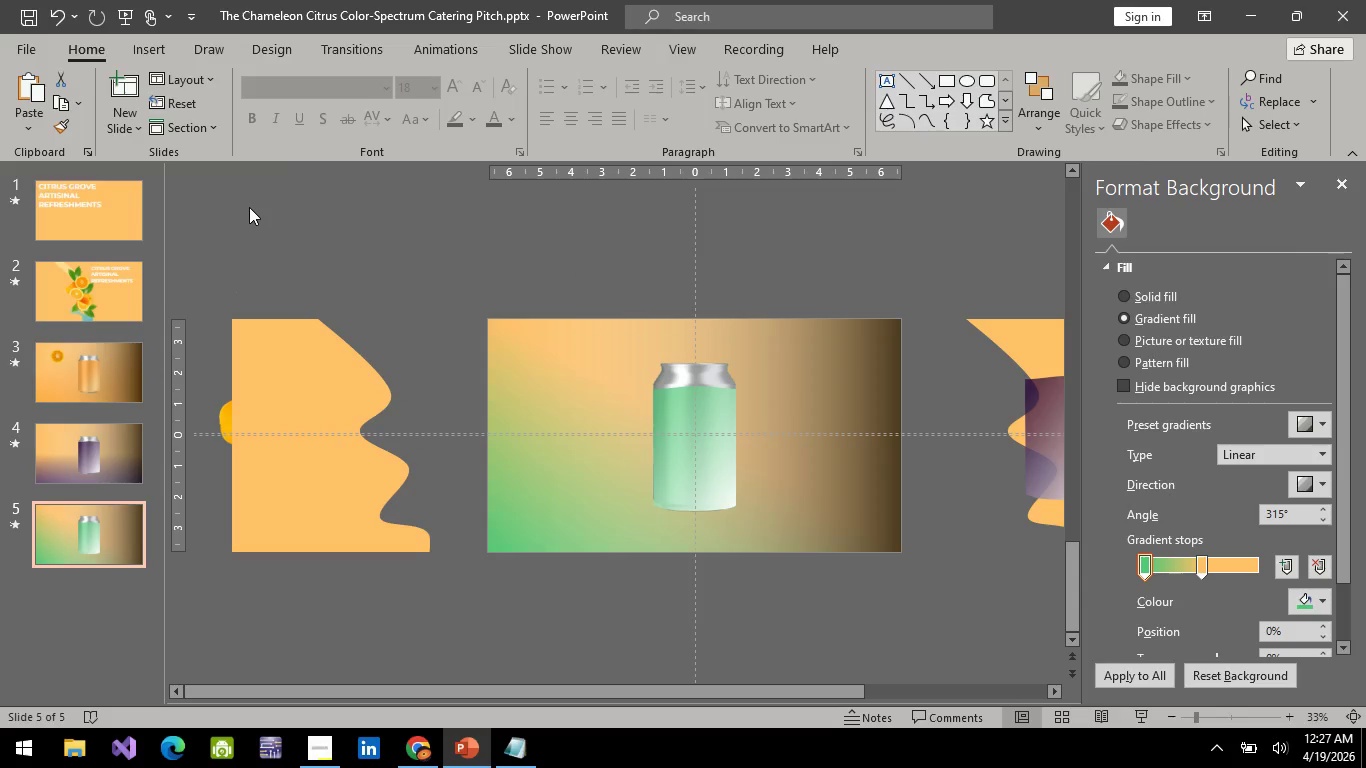 
left_click([434, 741])
 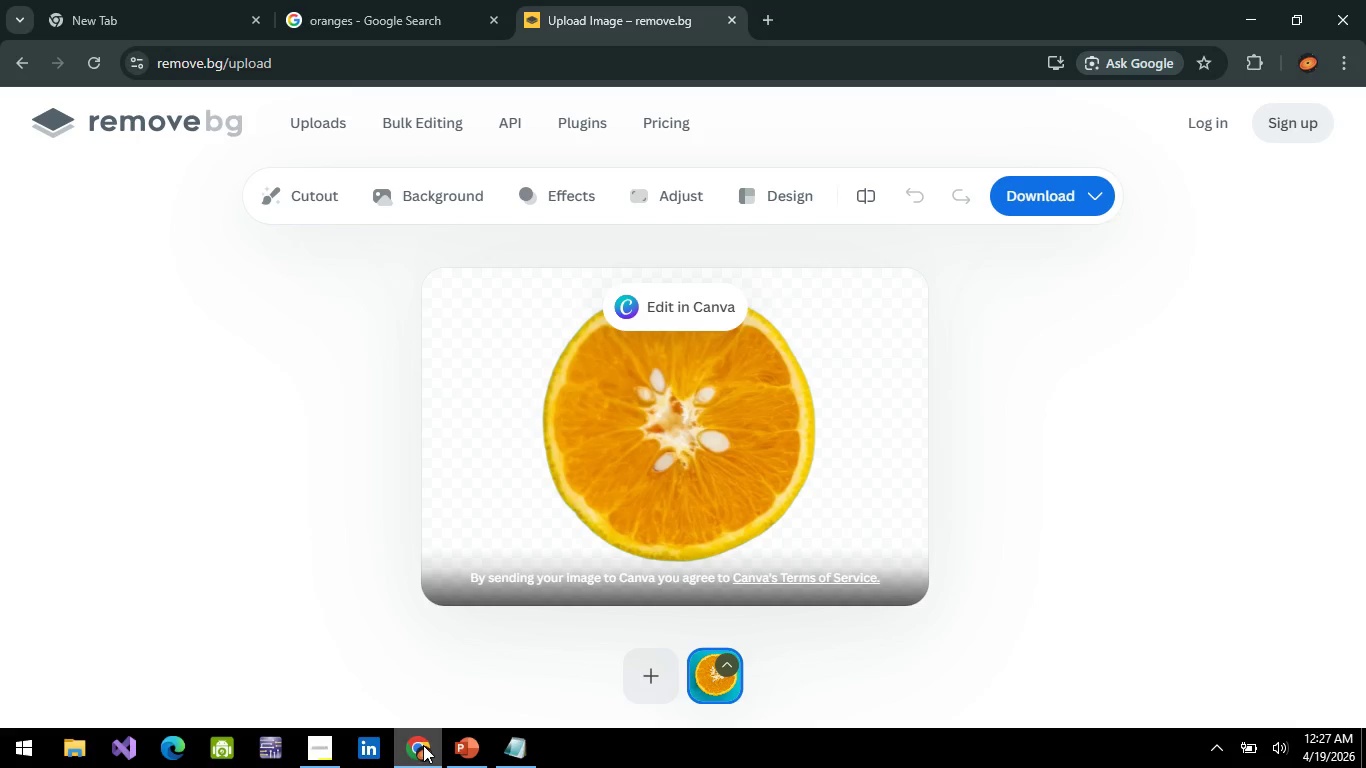 
left_click([423, 745])
 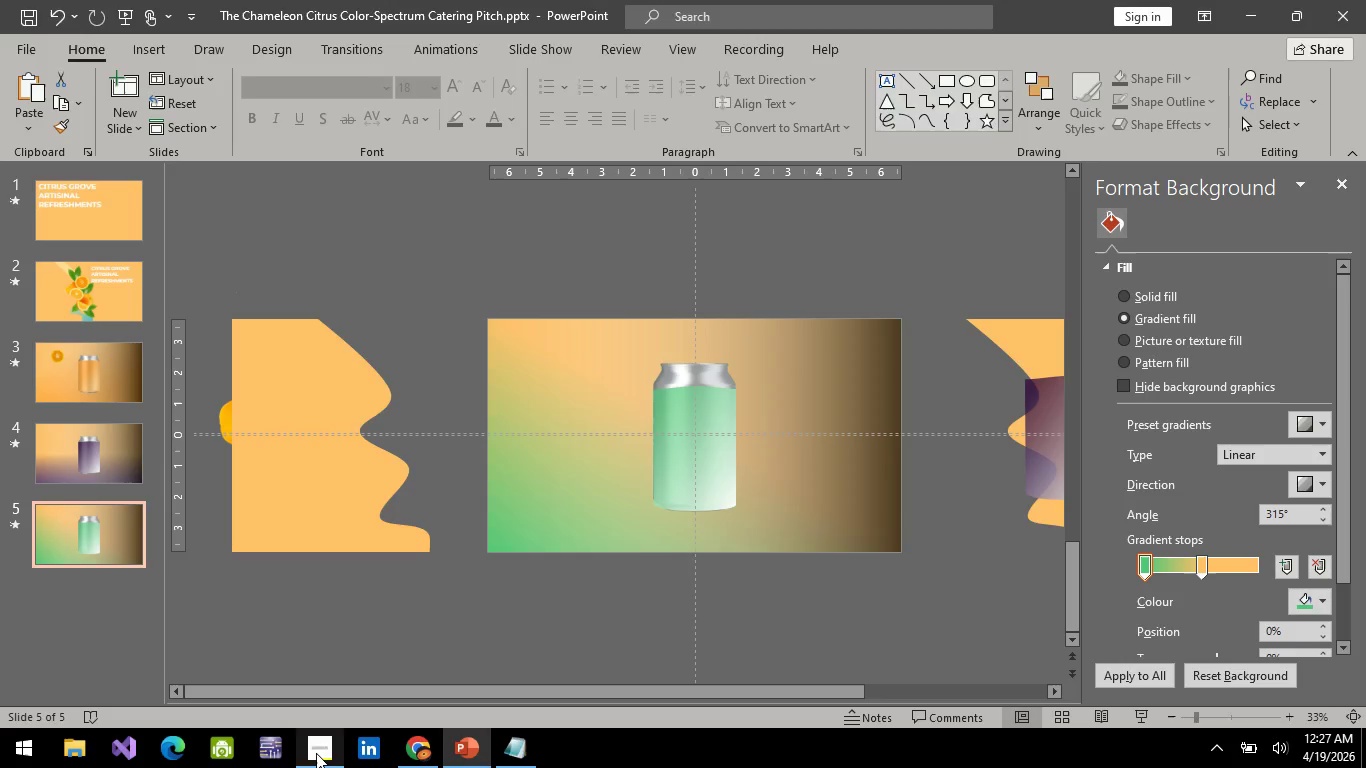 
left_click([316, 753])